 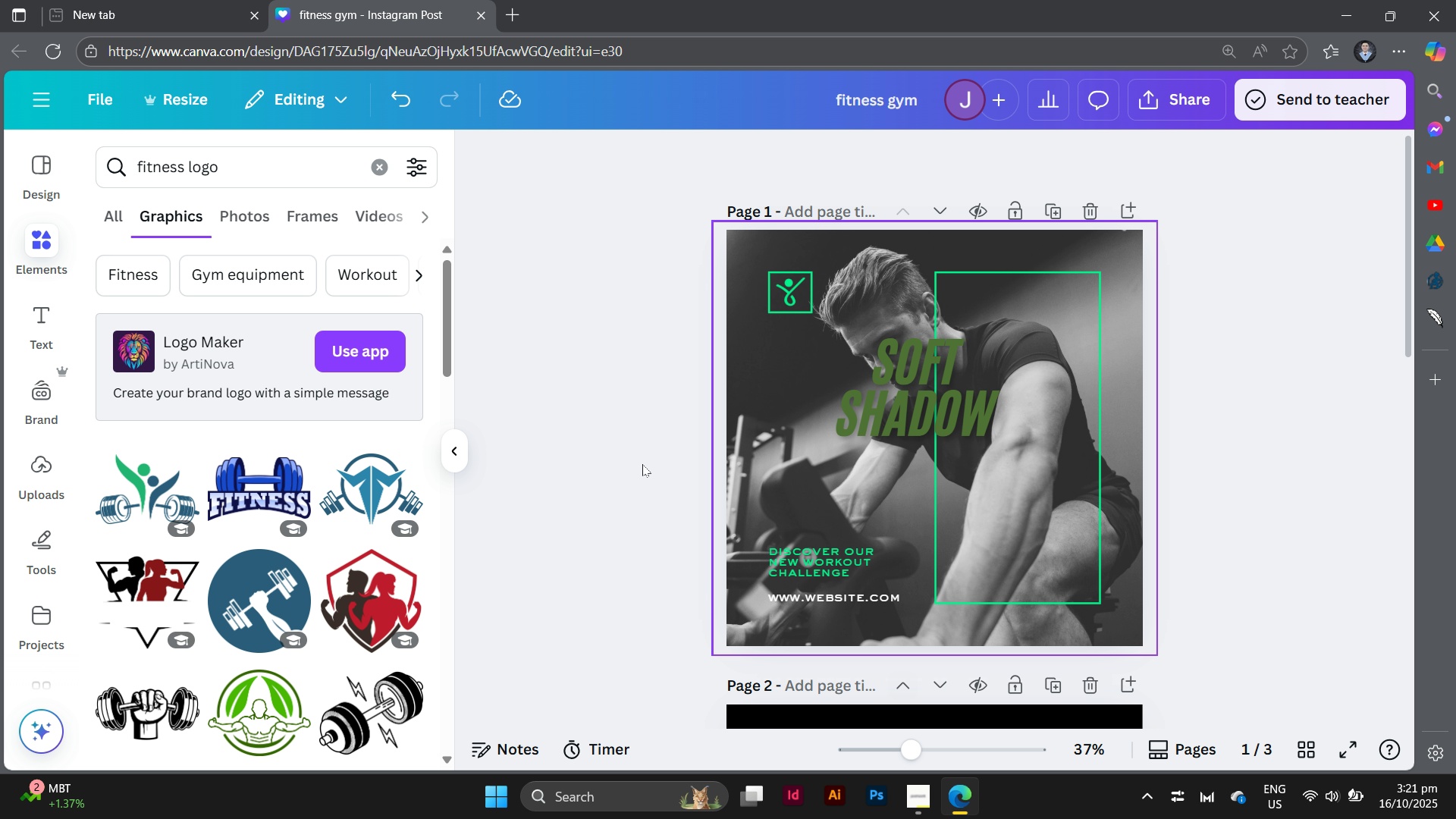 
left_click([1232, 455])
 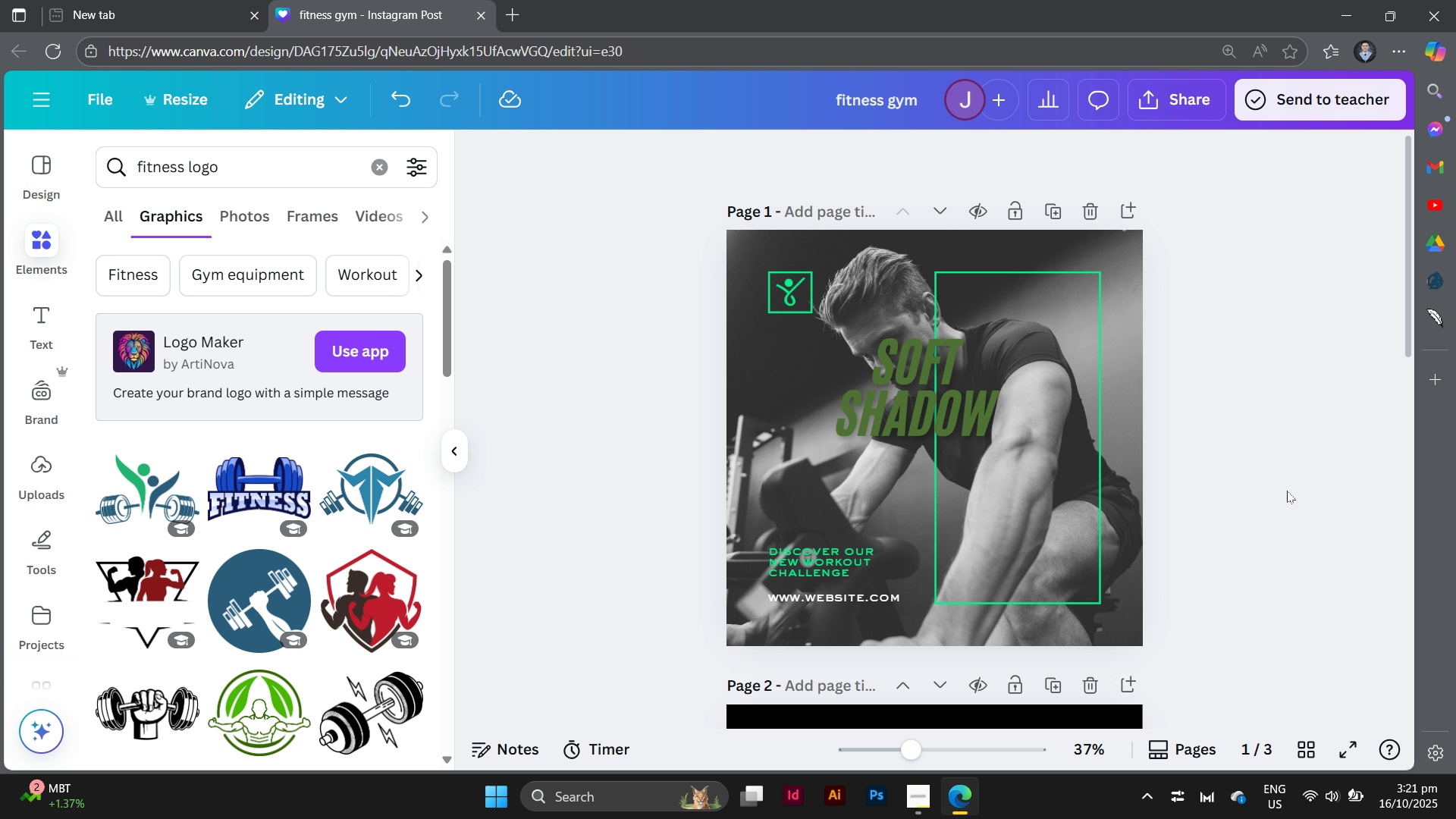 
wait(7.42)
 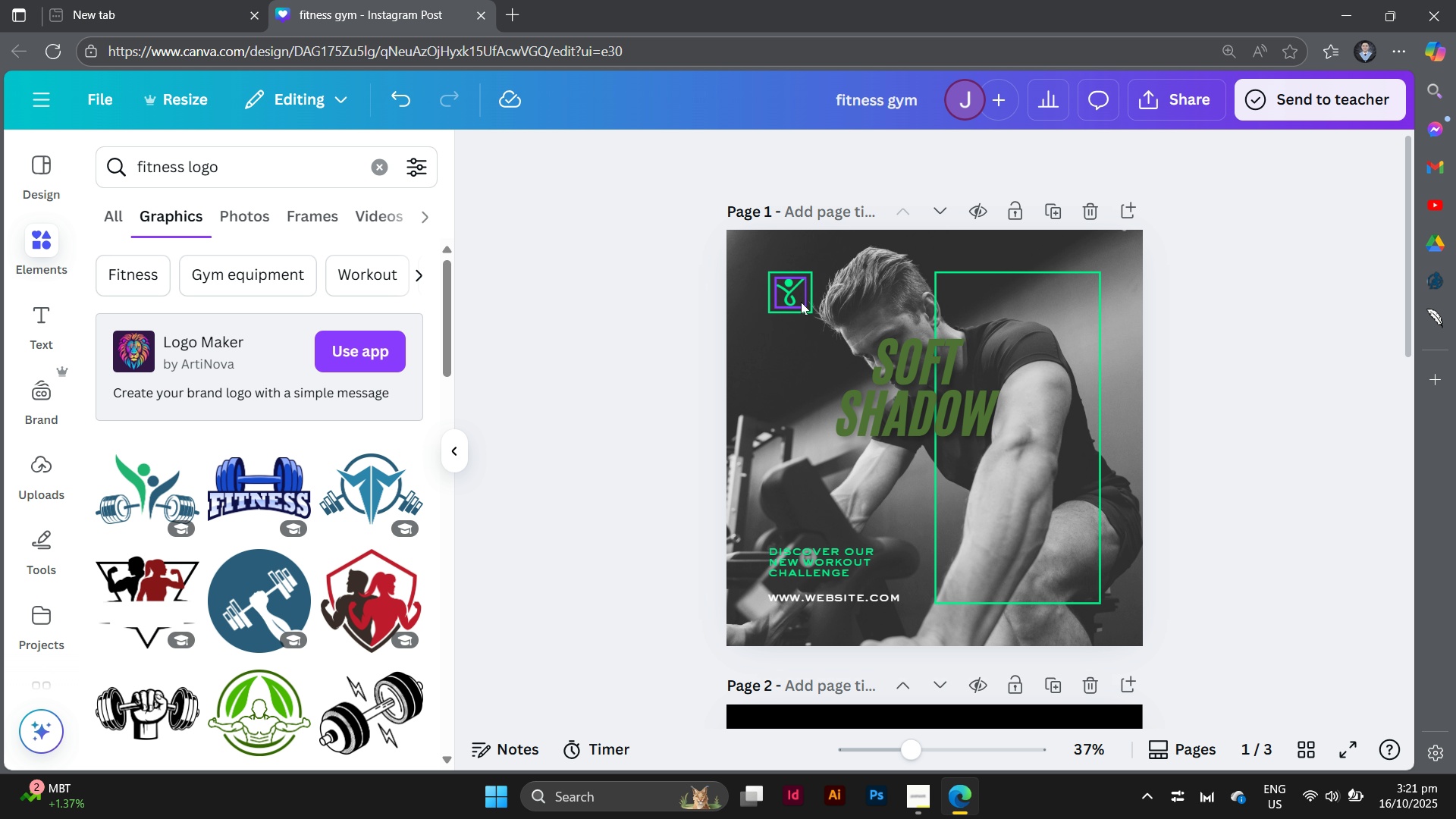 
left_click([930, 415])
 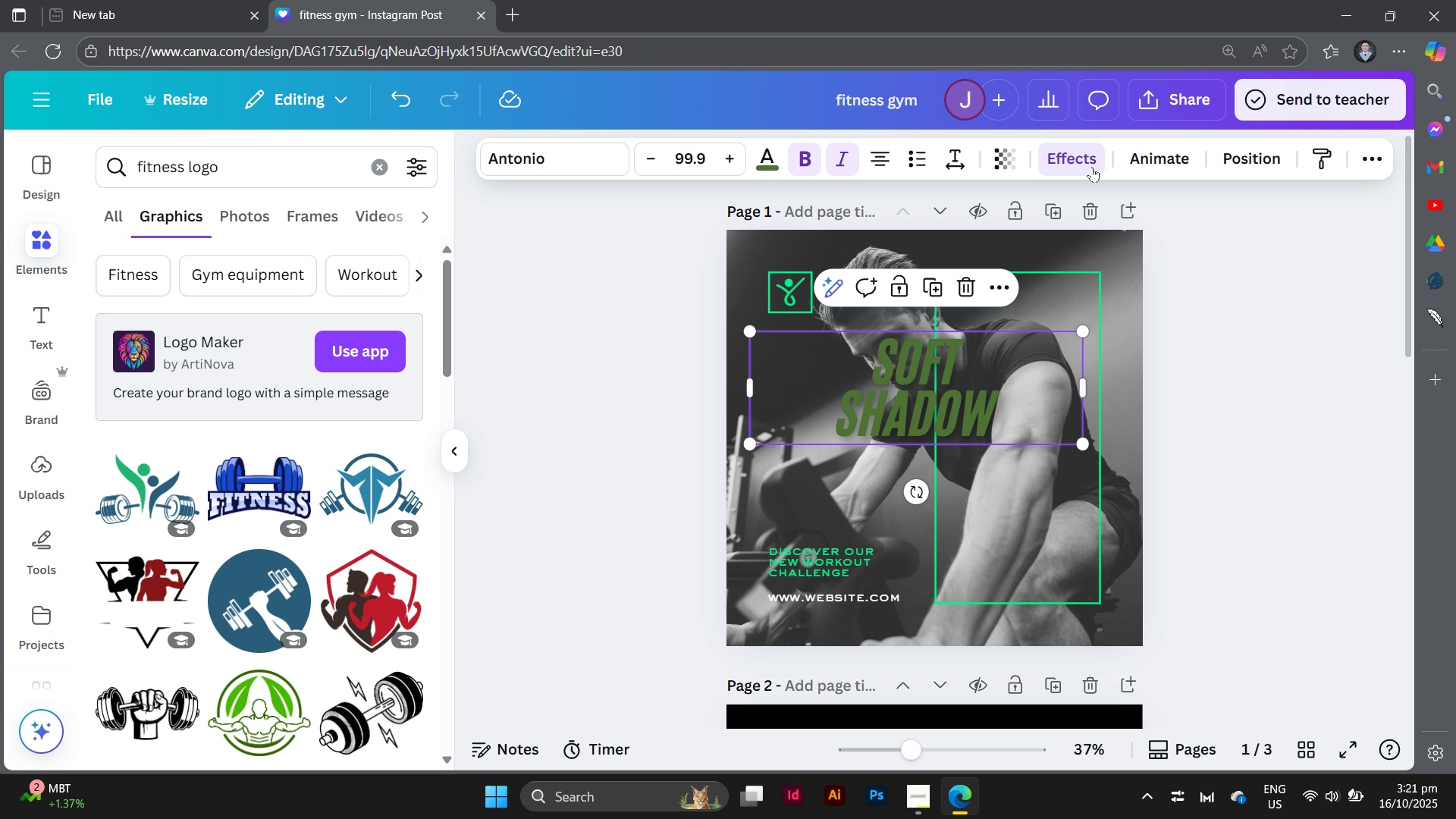 
left_click([1092, 167])
 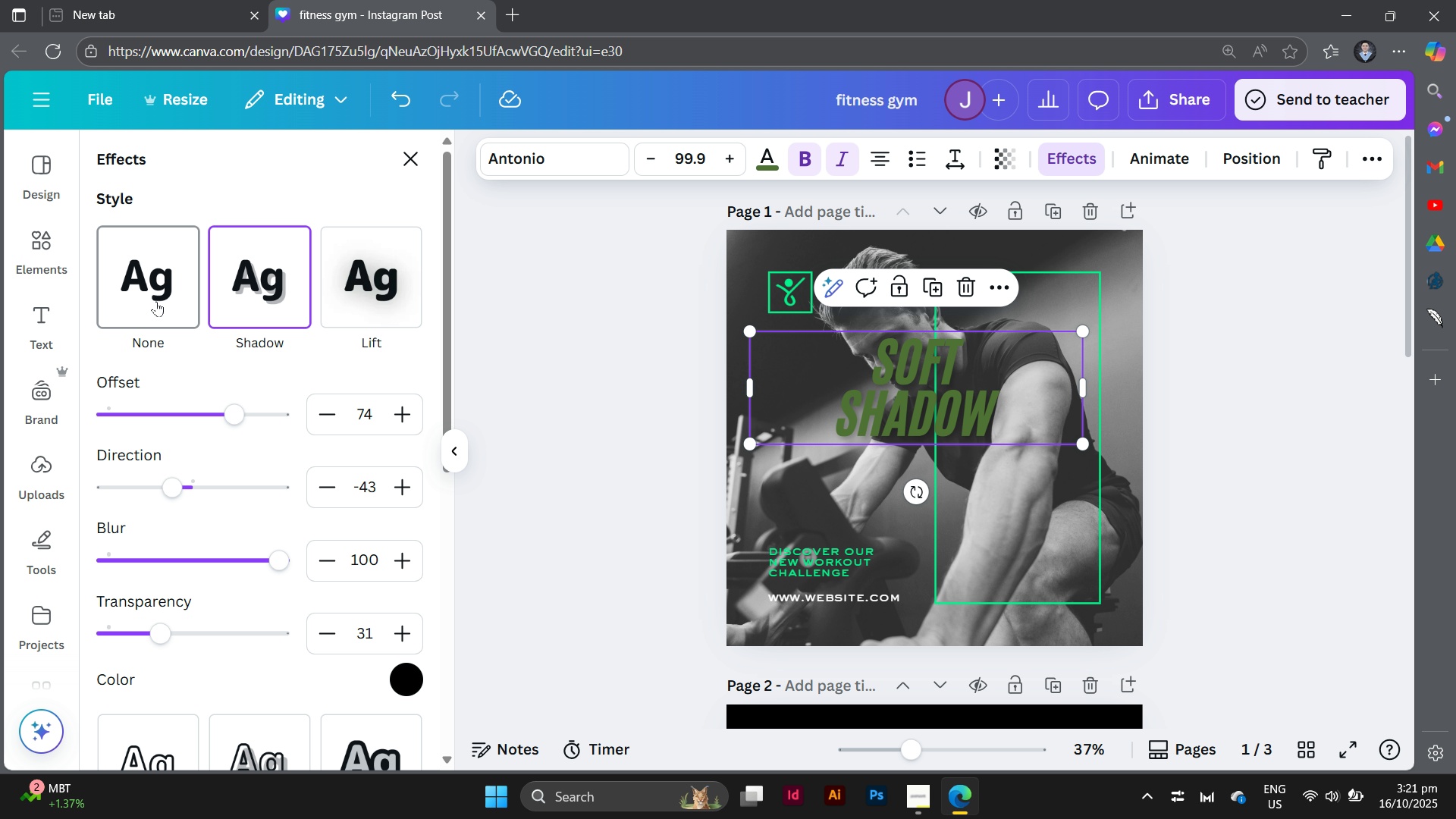 
left_click([156, 301])
 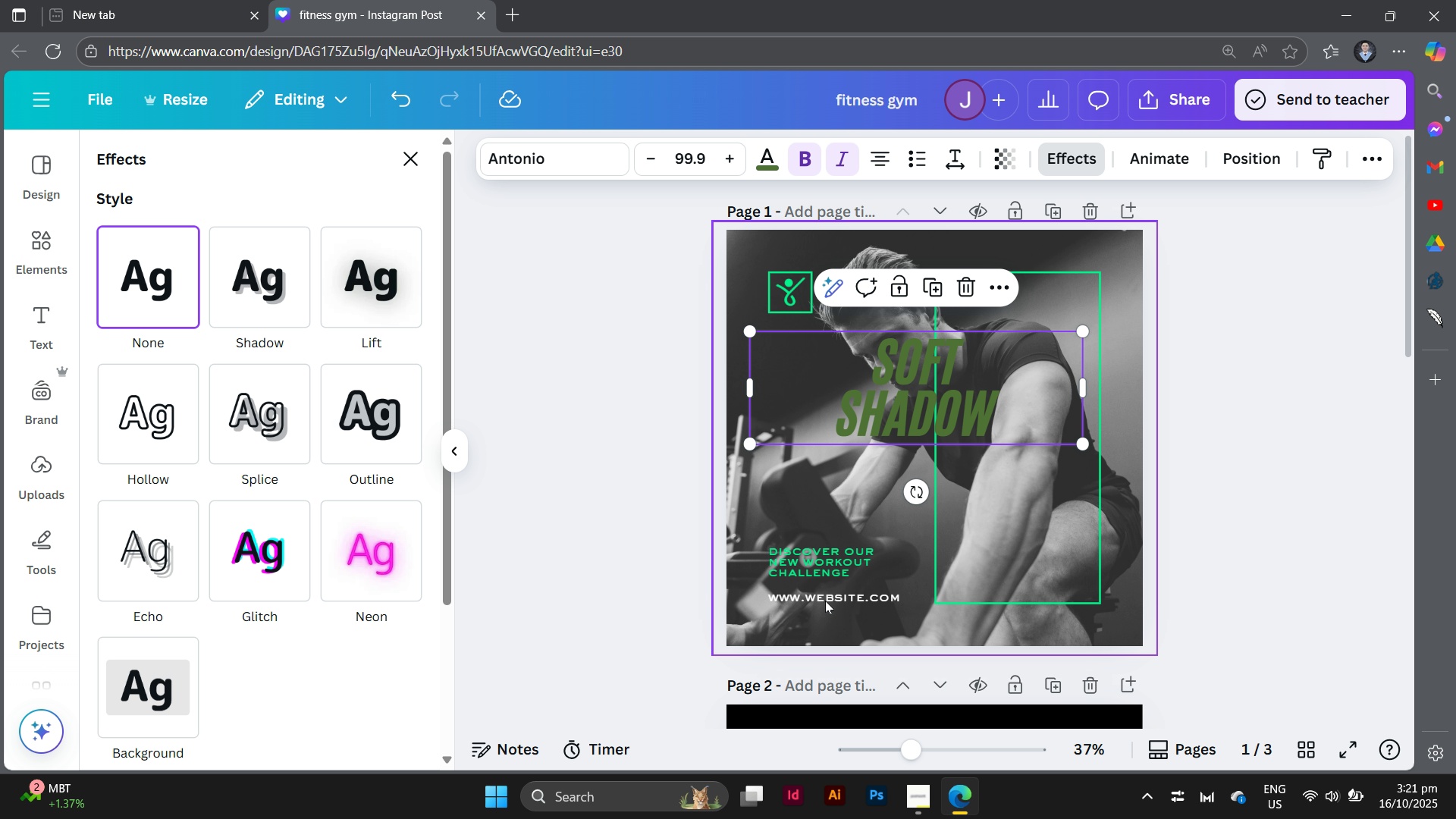 
left_click([832, 567])
 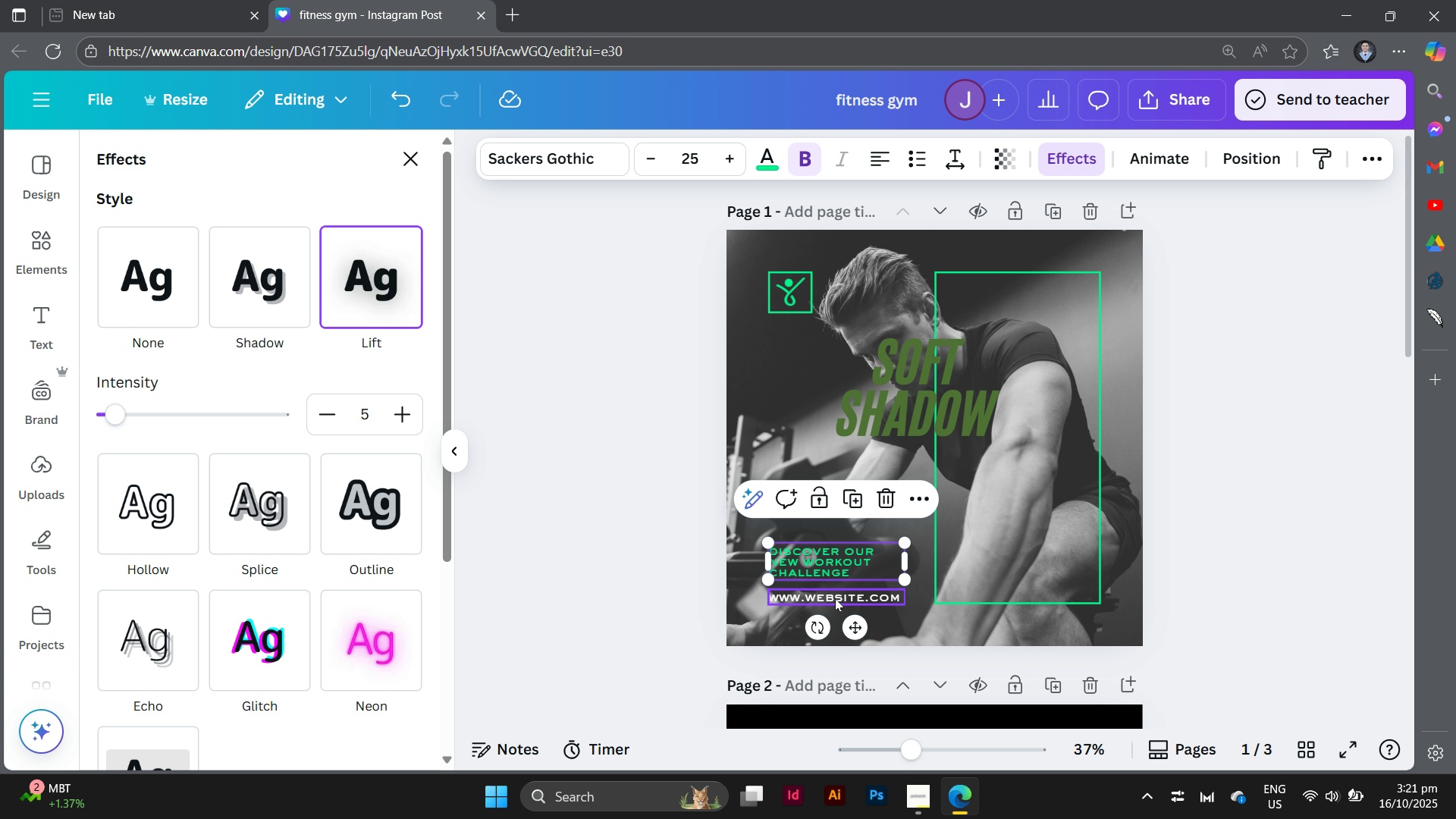 
left_click([835, 598])
 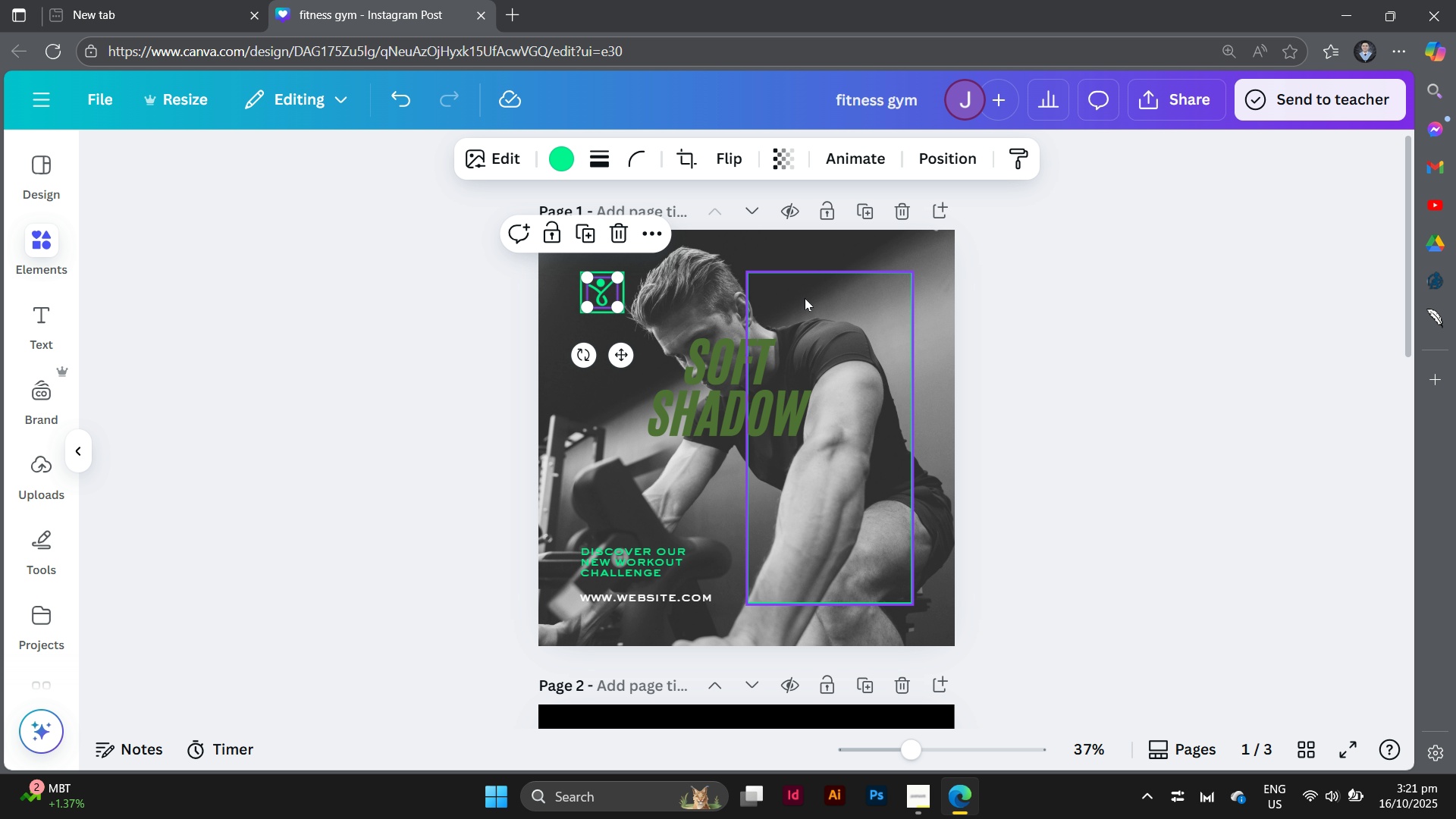 
left_click([805, 298])
 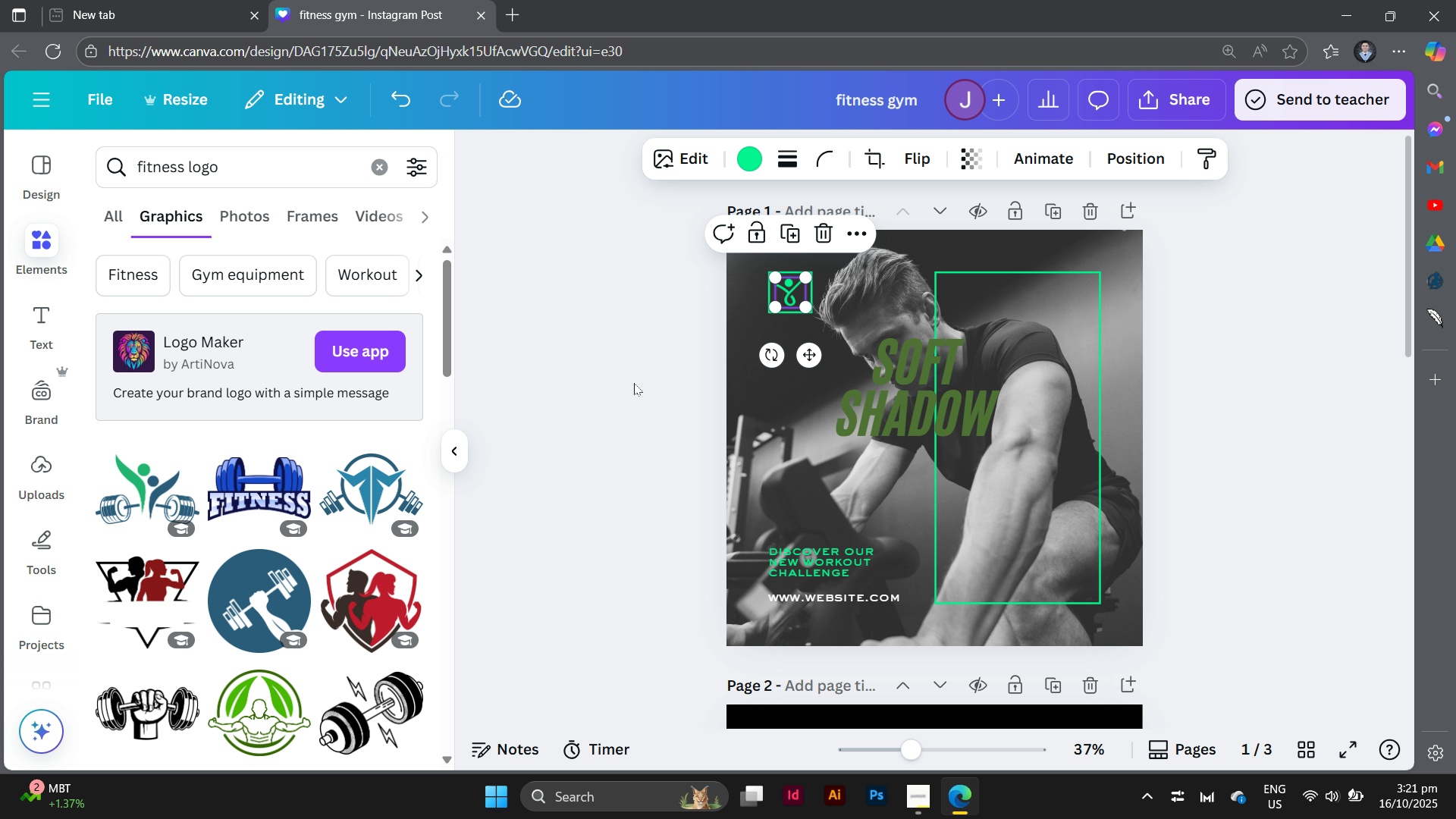 
left_click([634, 383])
 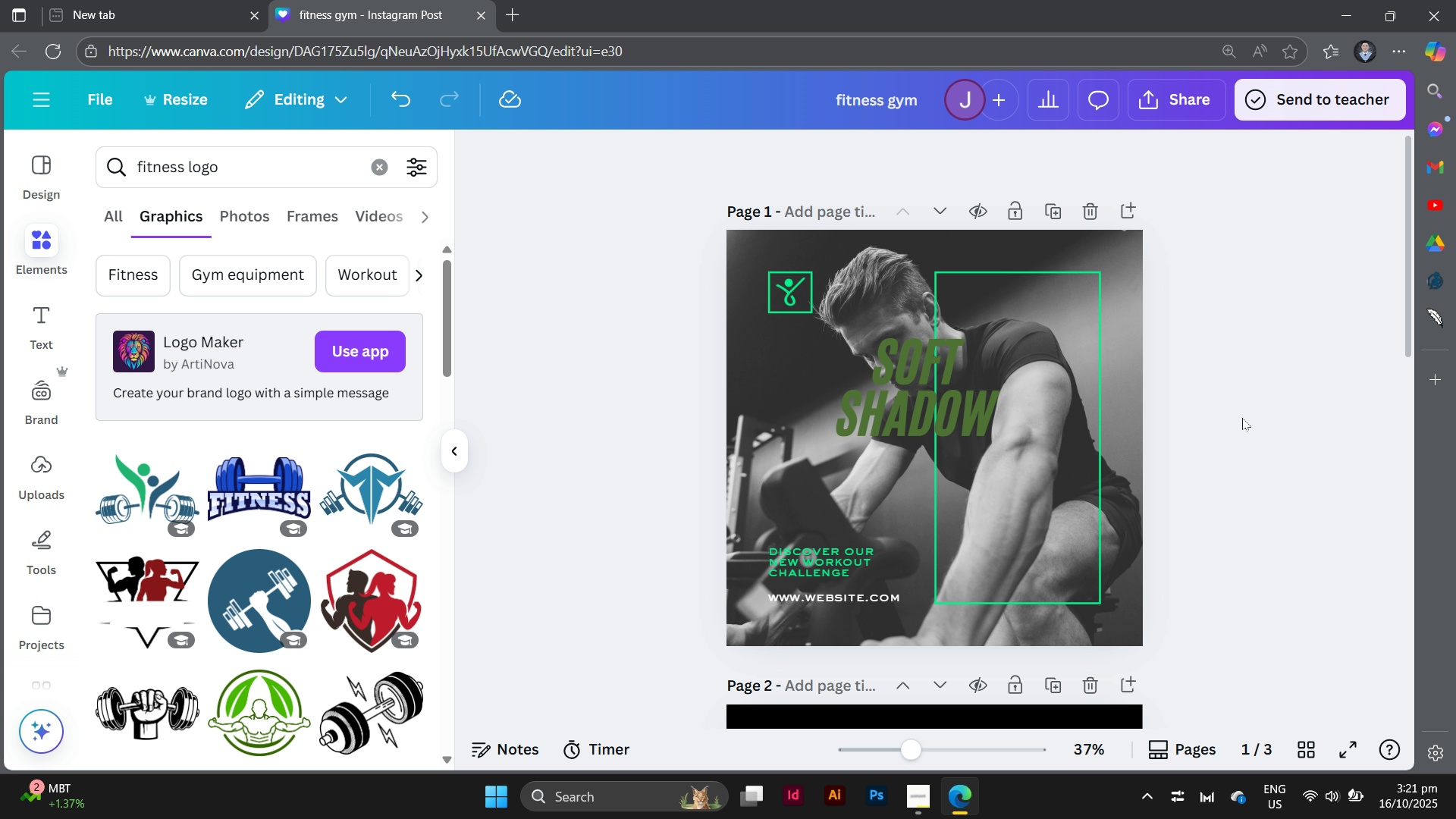 
left_click([1276, 416])
 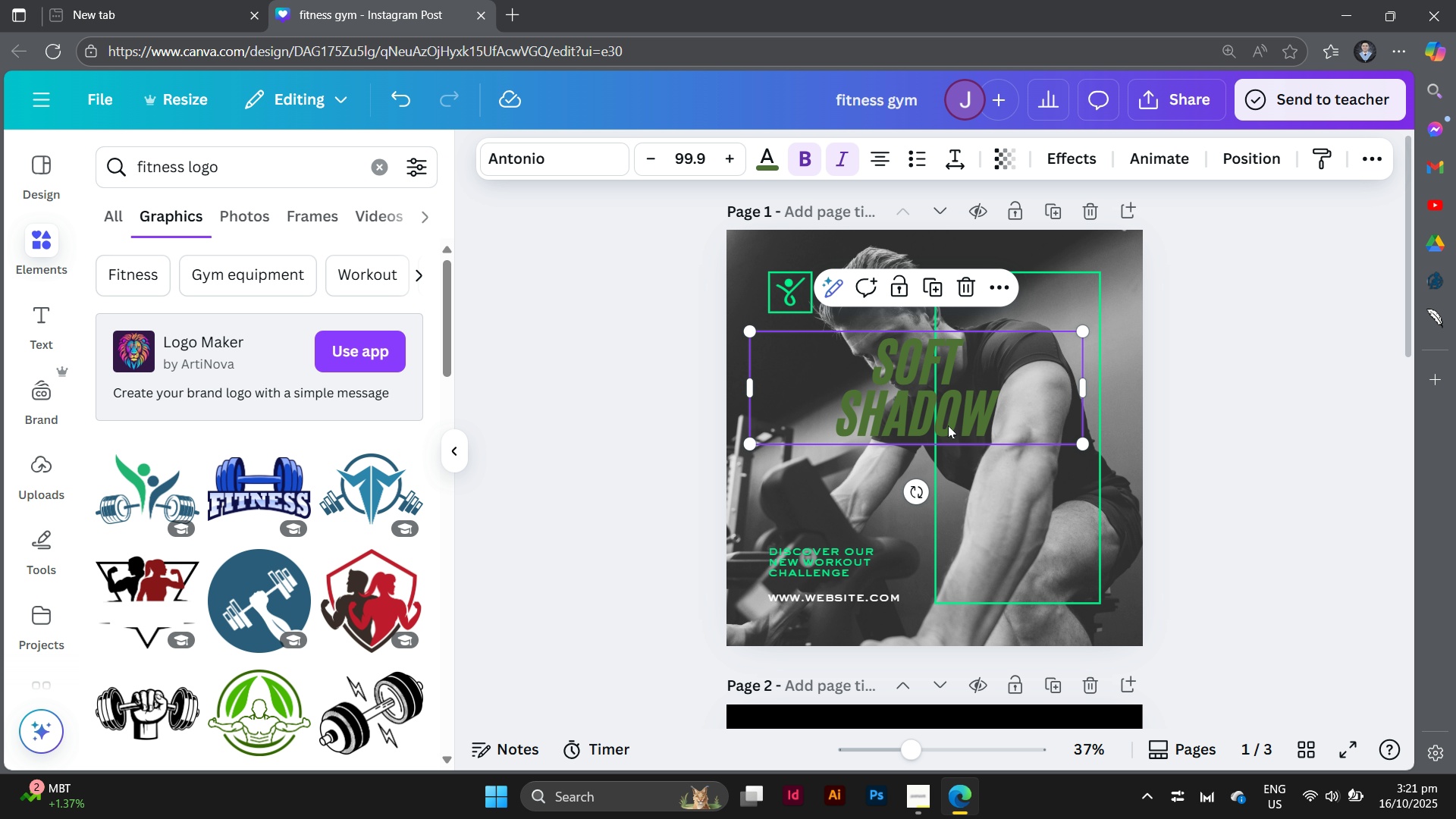 
left_click([948, 425])
 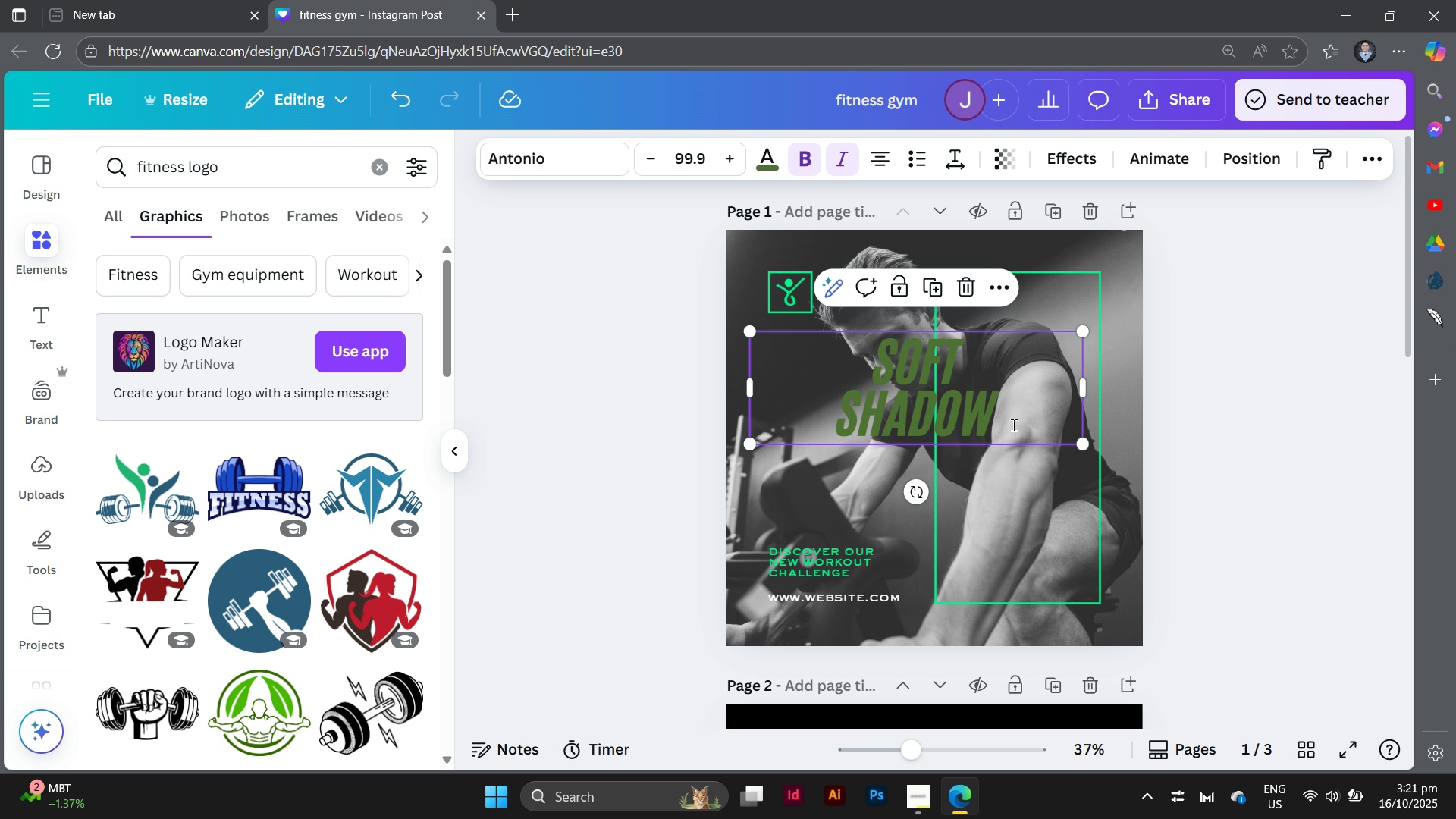 
left_click([1012, 425])
 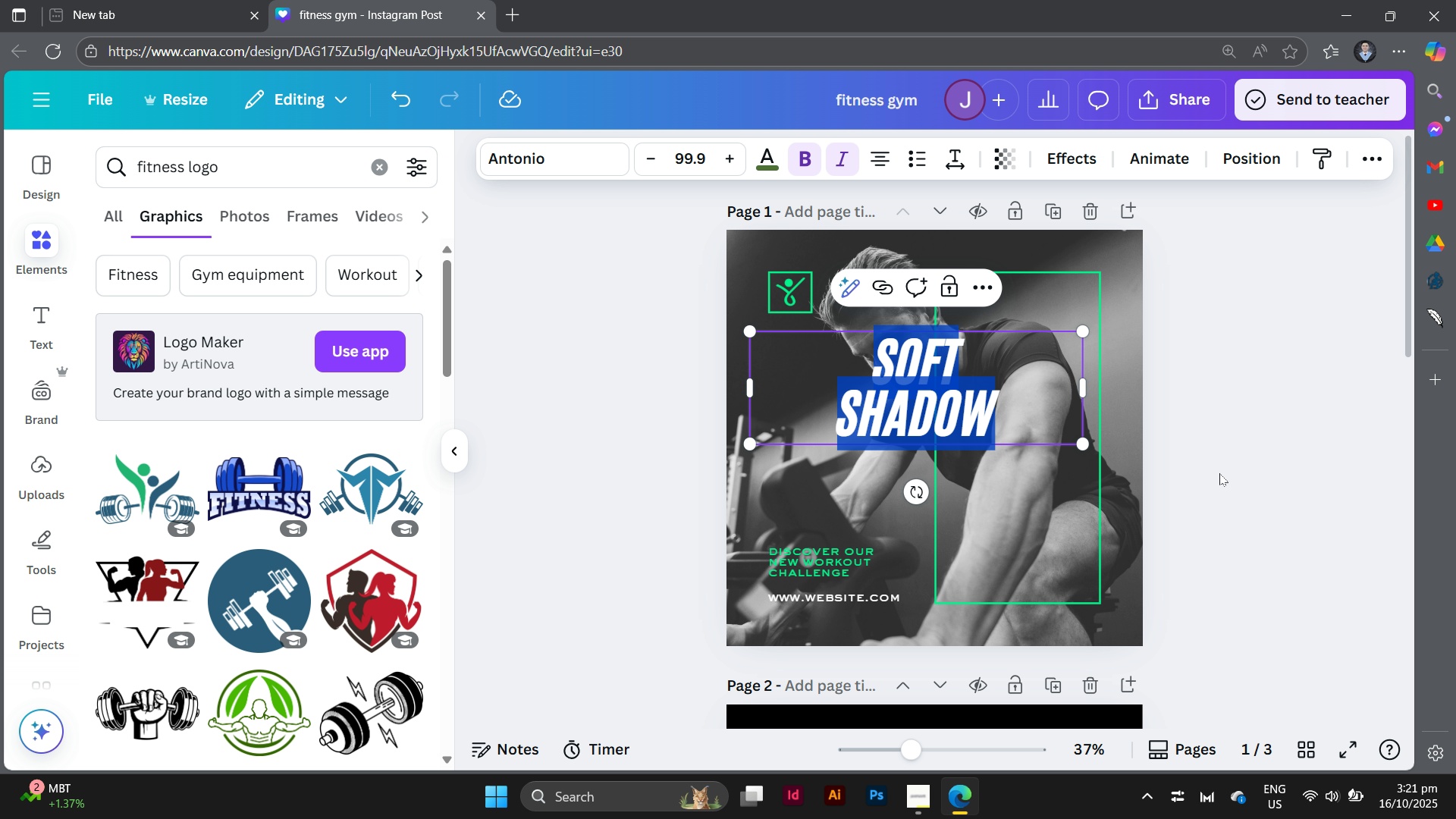 
left_click([1219, 473])
 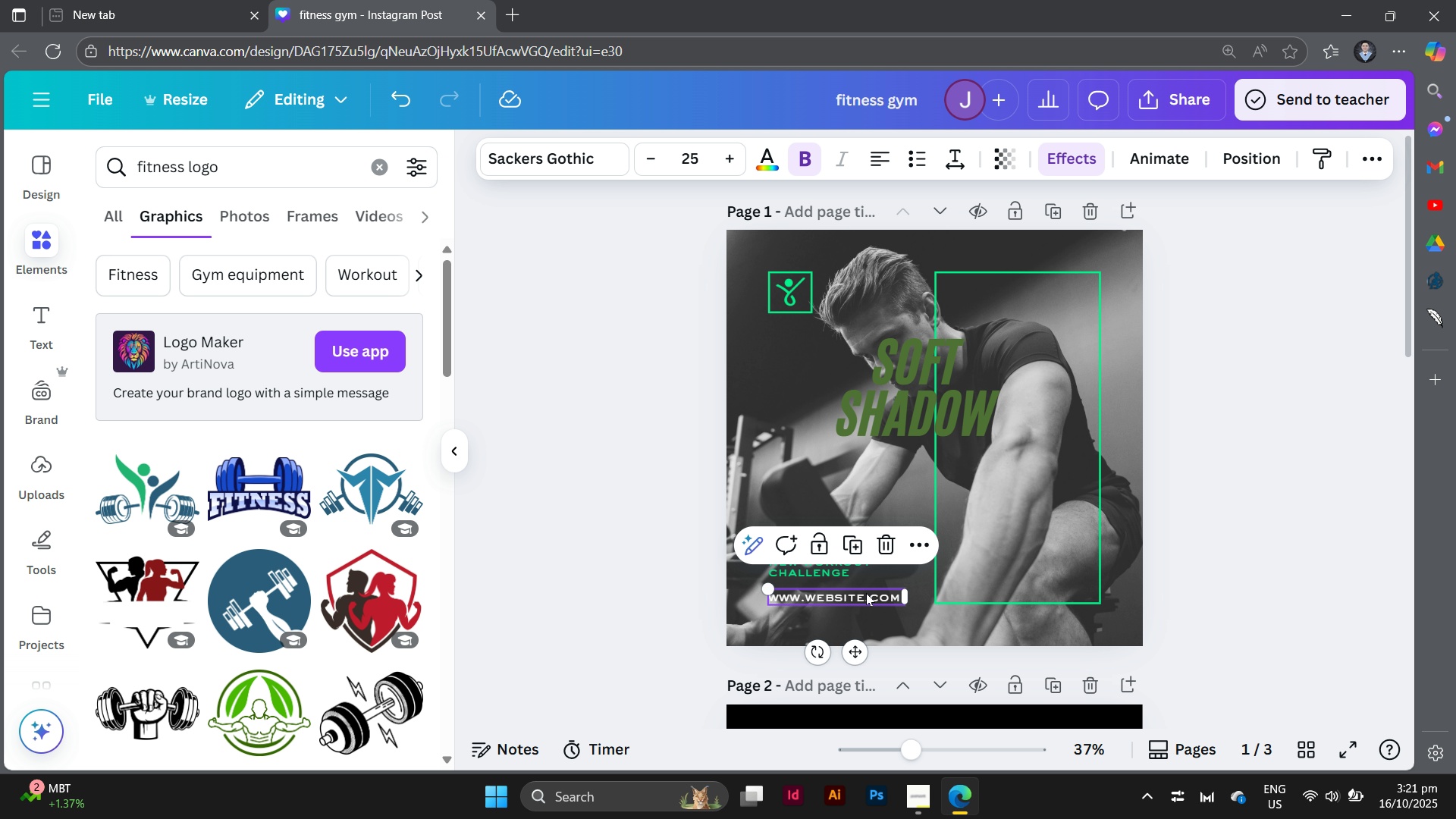 
left_click([866, 593])
 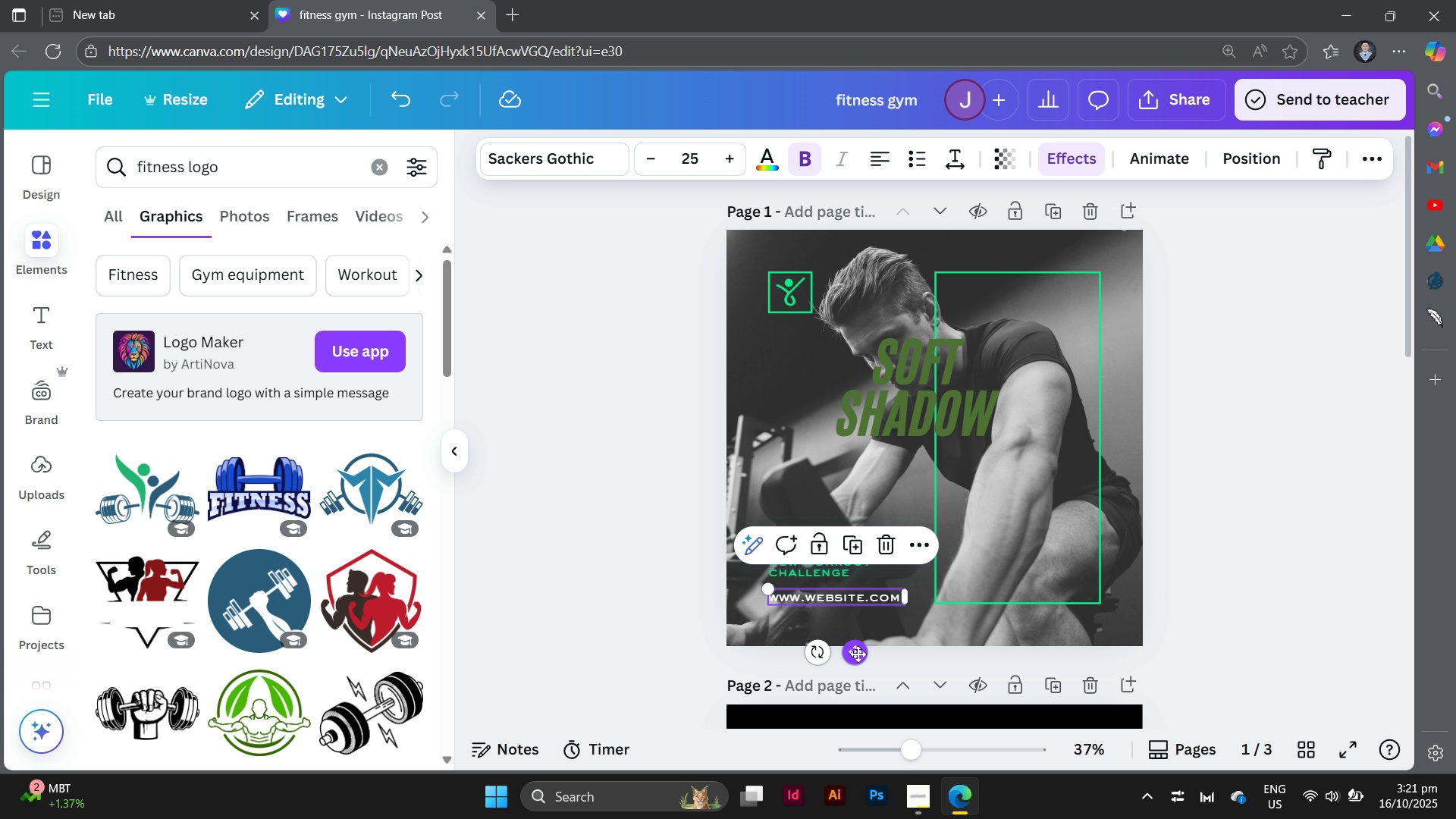 
hold_key(key=AltLeft, duration=5.74)
left_click_drag(start_coordinate=[858, 654], to_coordinate=[860, 383])
 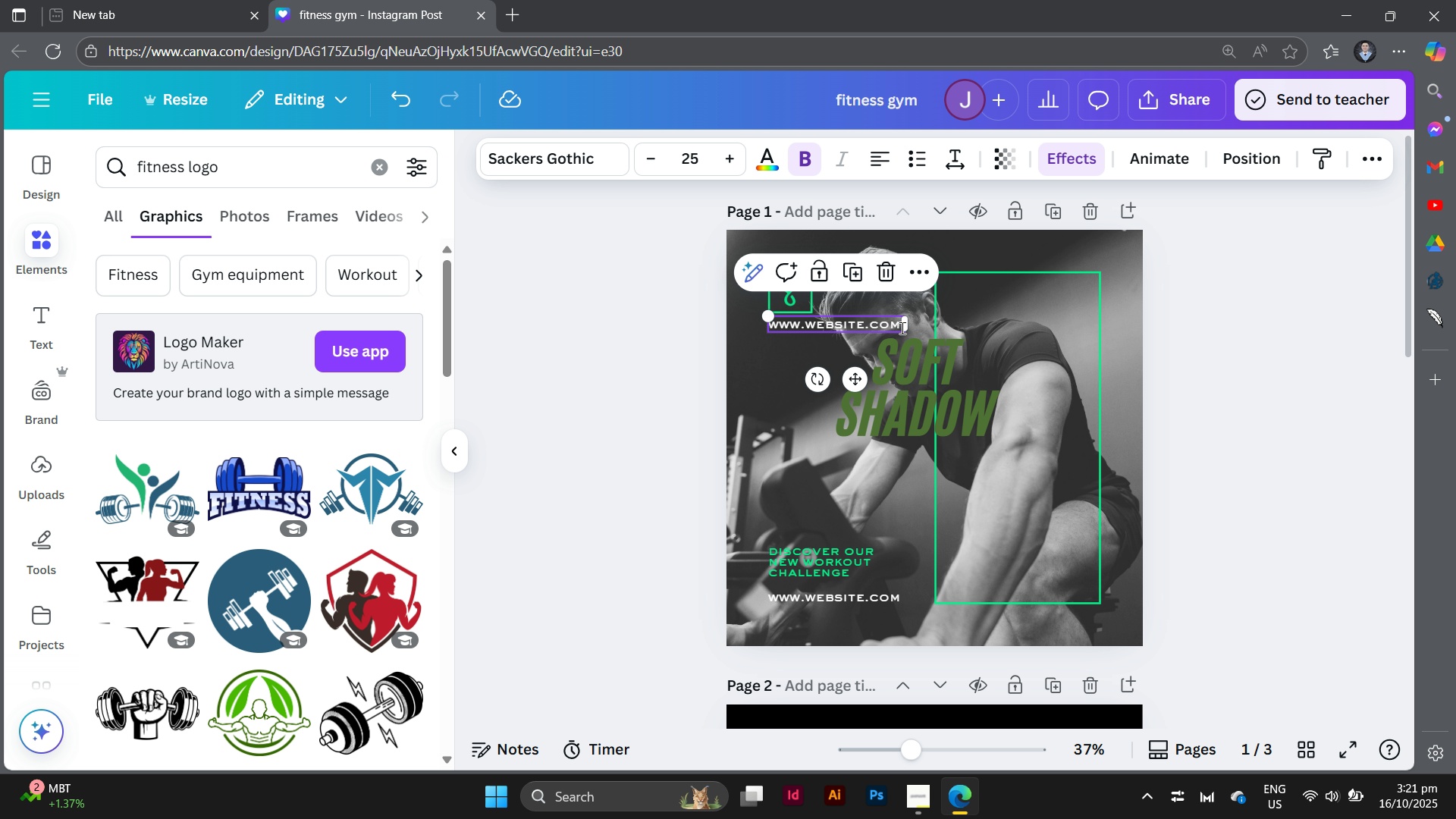 
left_click([901, 328])
 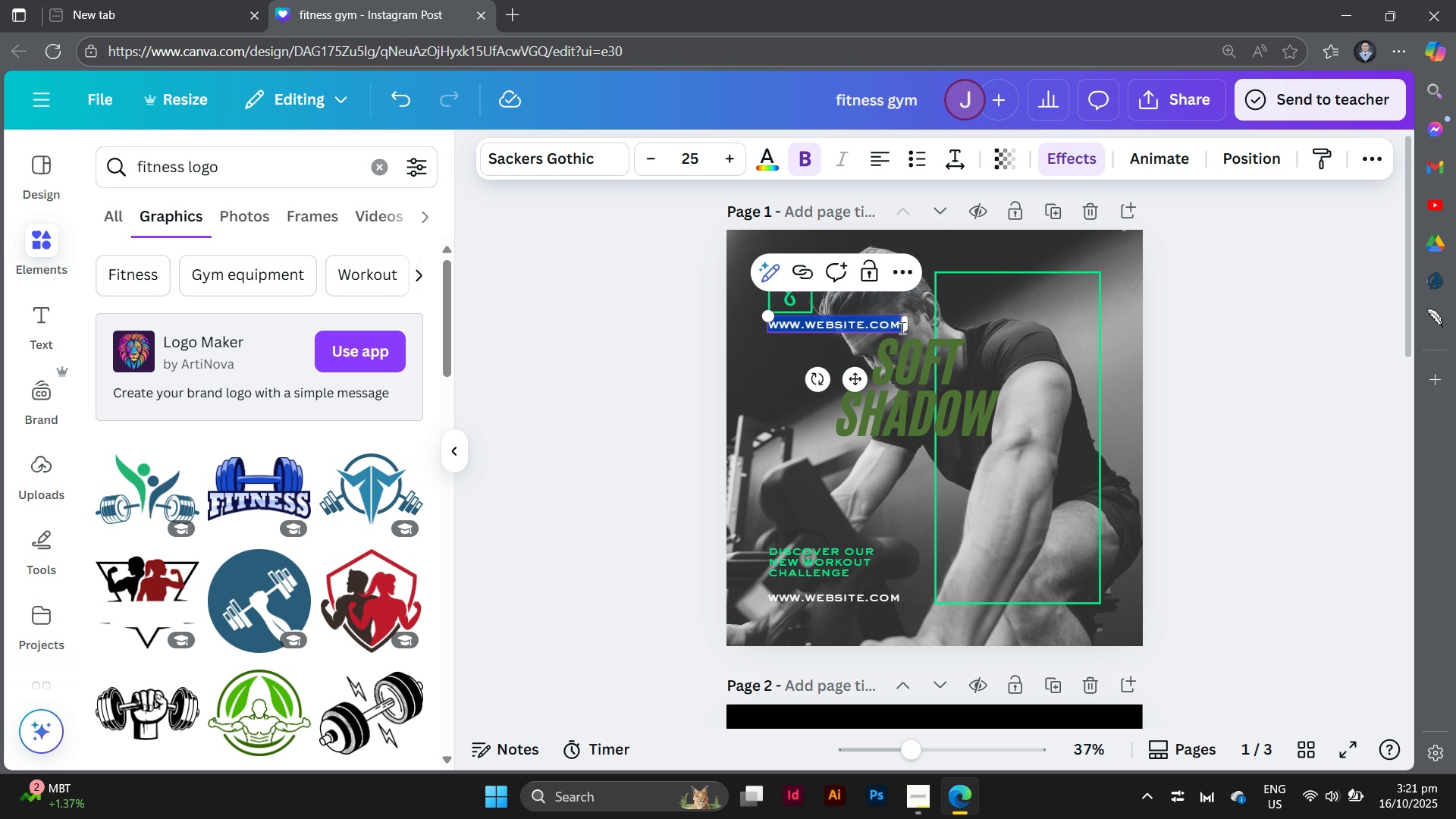 
type(brand's name)
 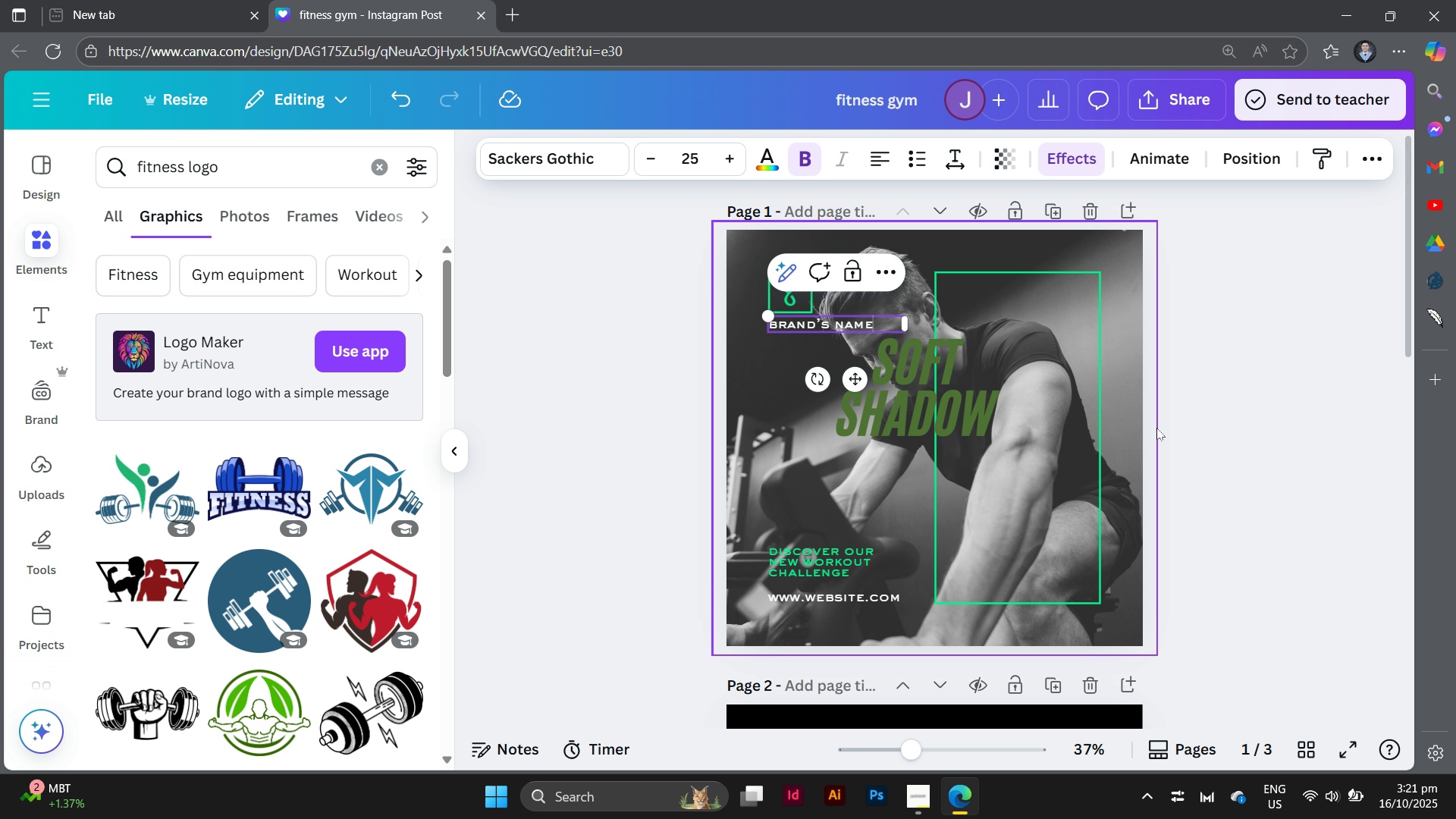 
left_click([1244, 446])
 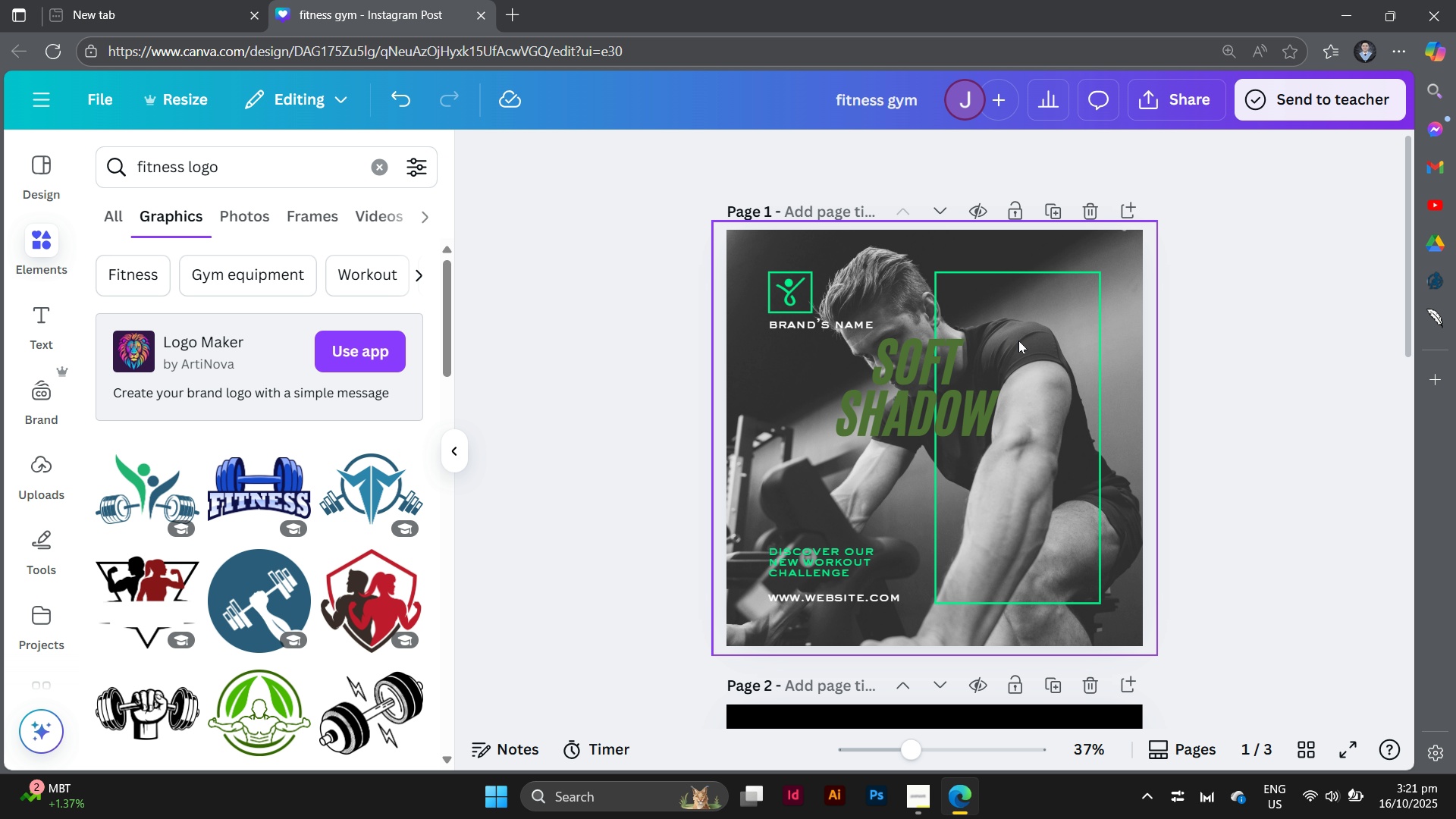 
left_click([861, 324])
 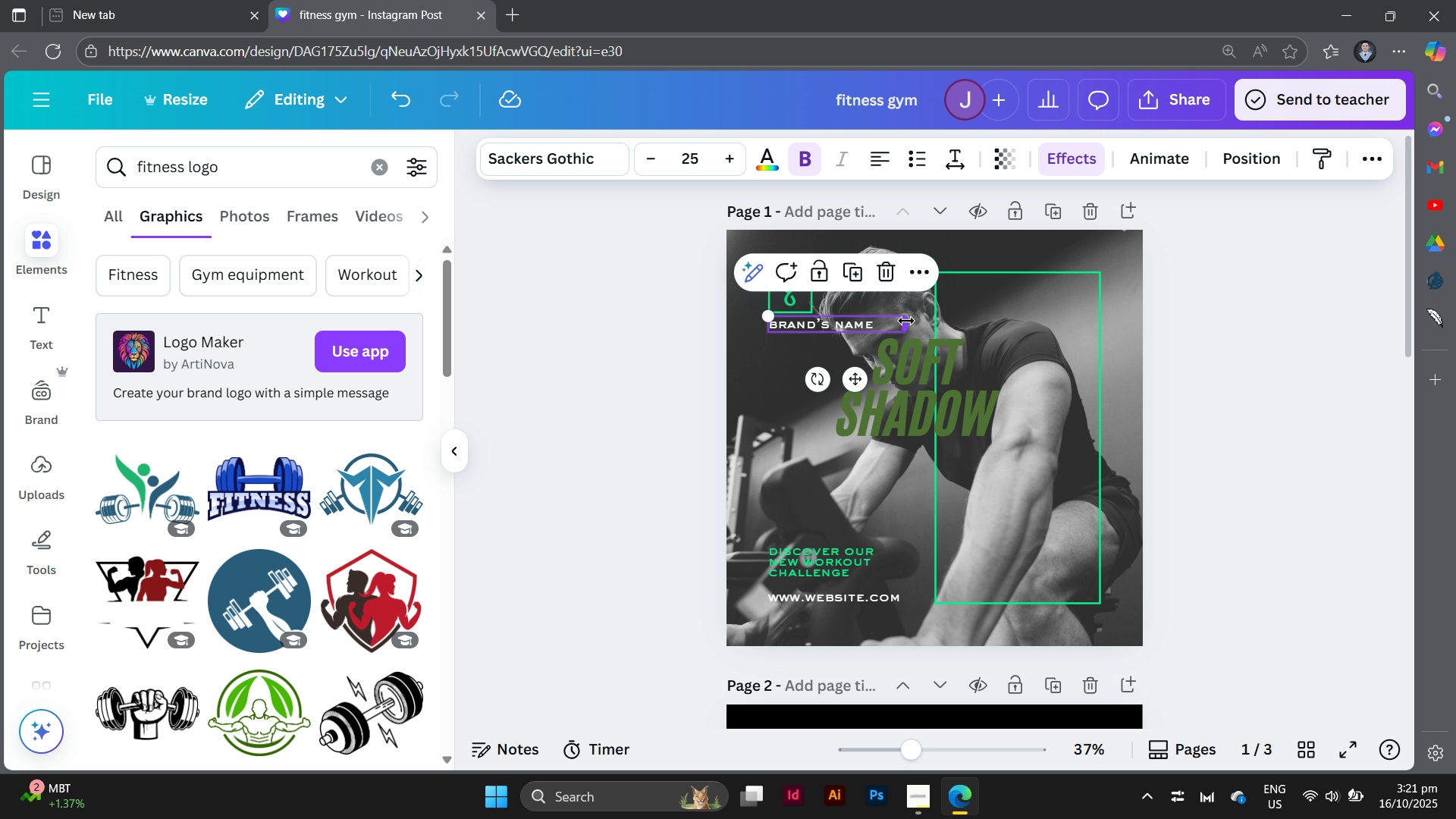 
left_click_drag(start_coordinate=[906, 321], to_coordinate=[843, 318])
 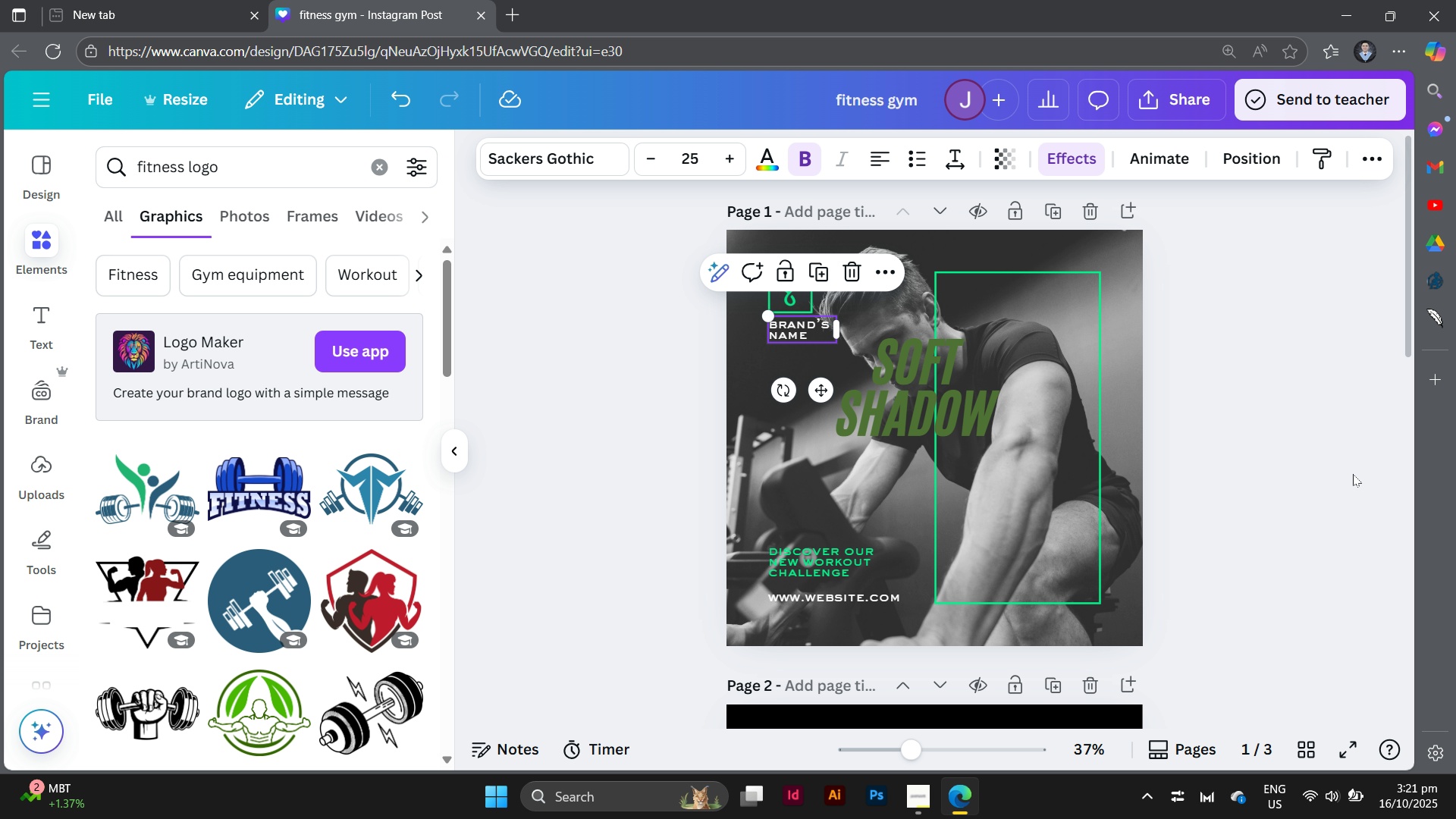 
left_click([1353, 474])
 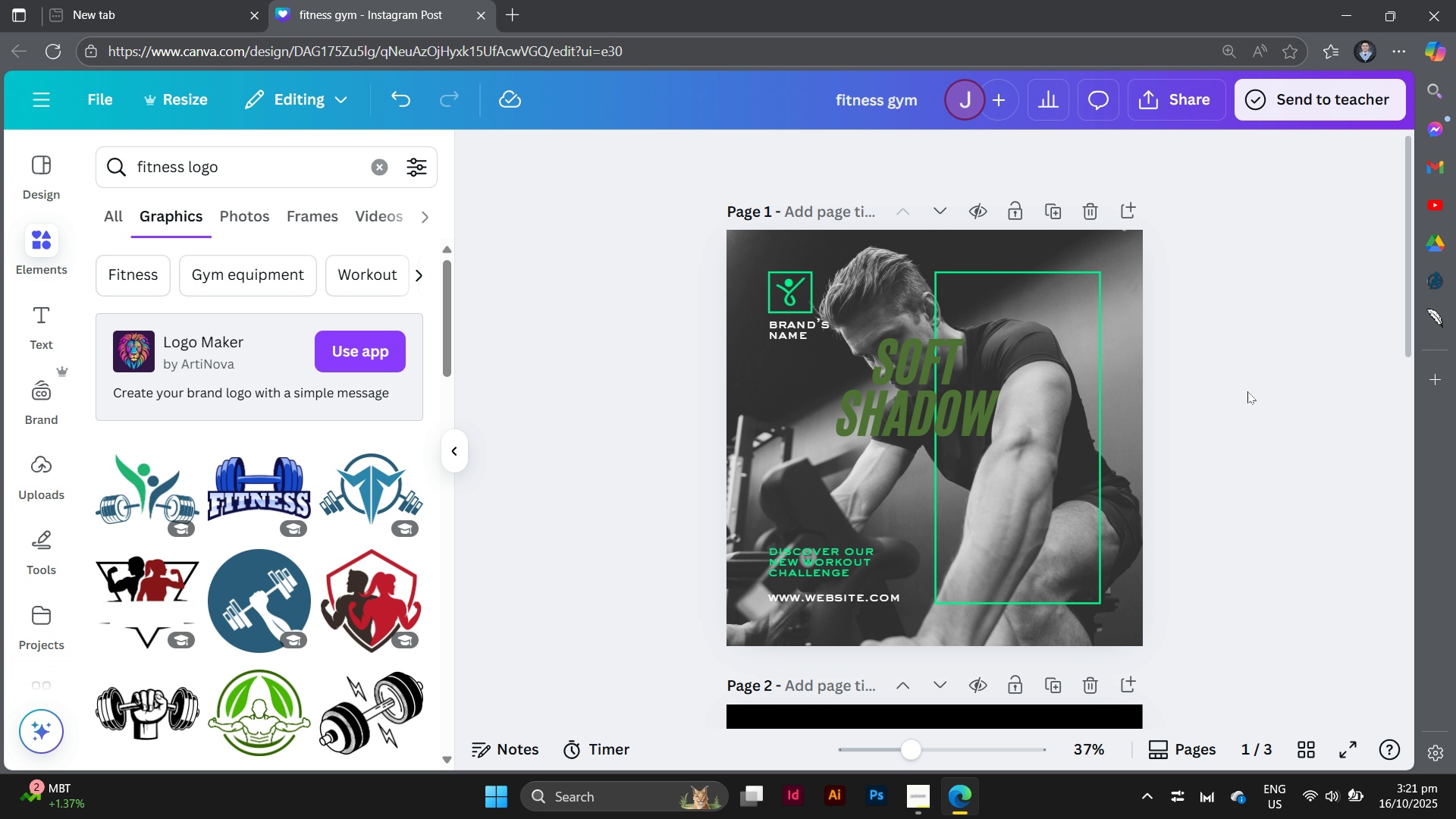 
left_click([952, 406])
 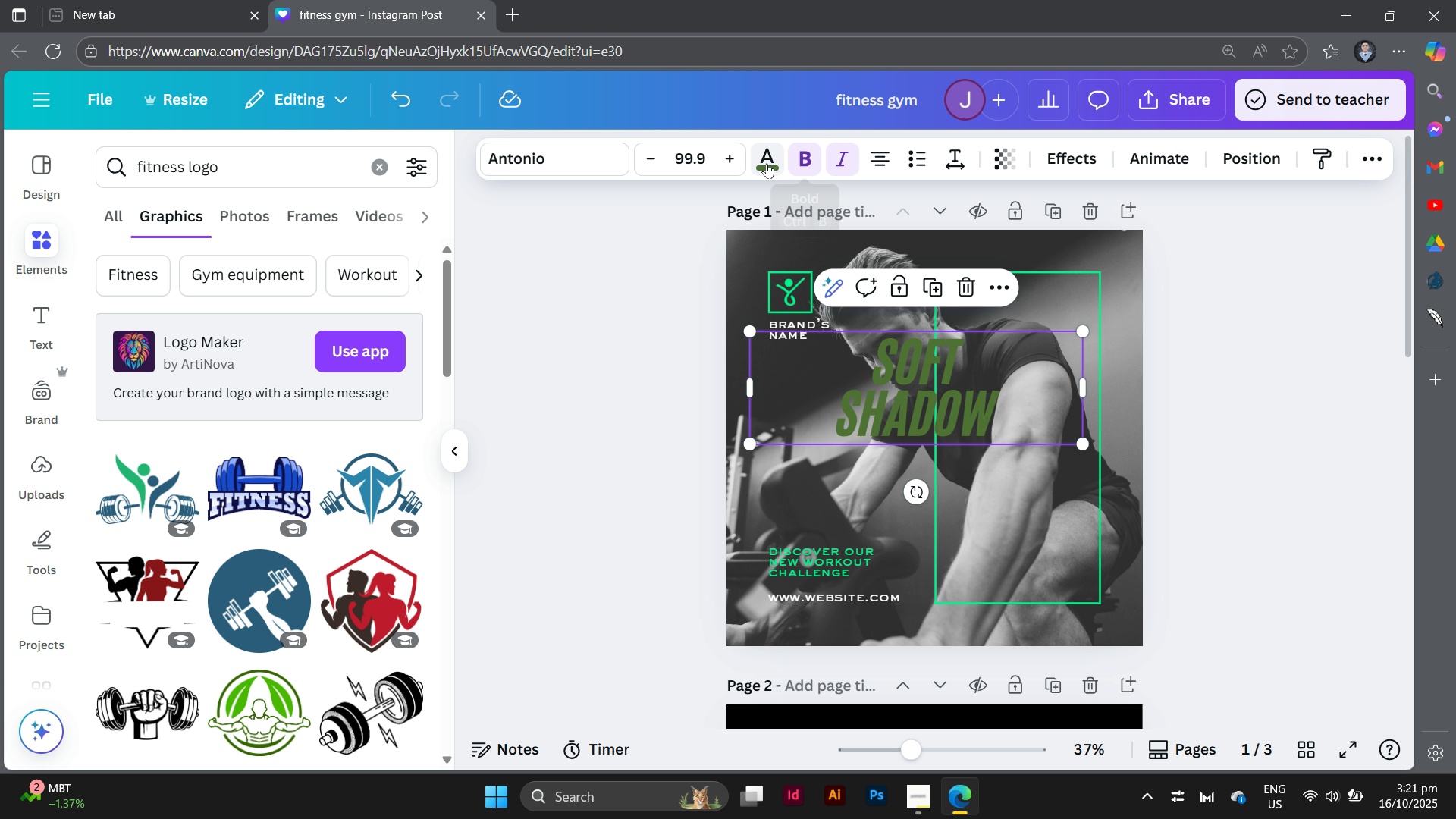 
left_click([767, 163])
 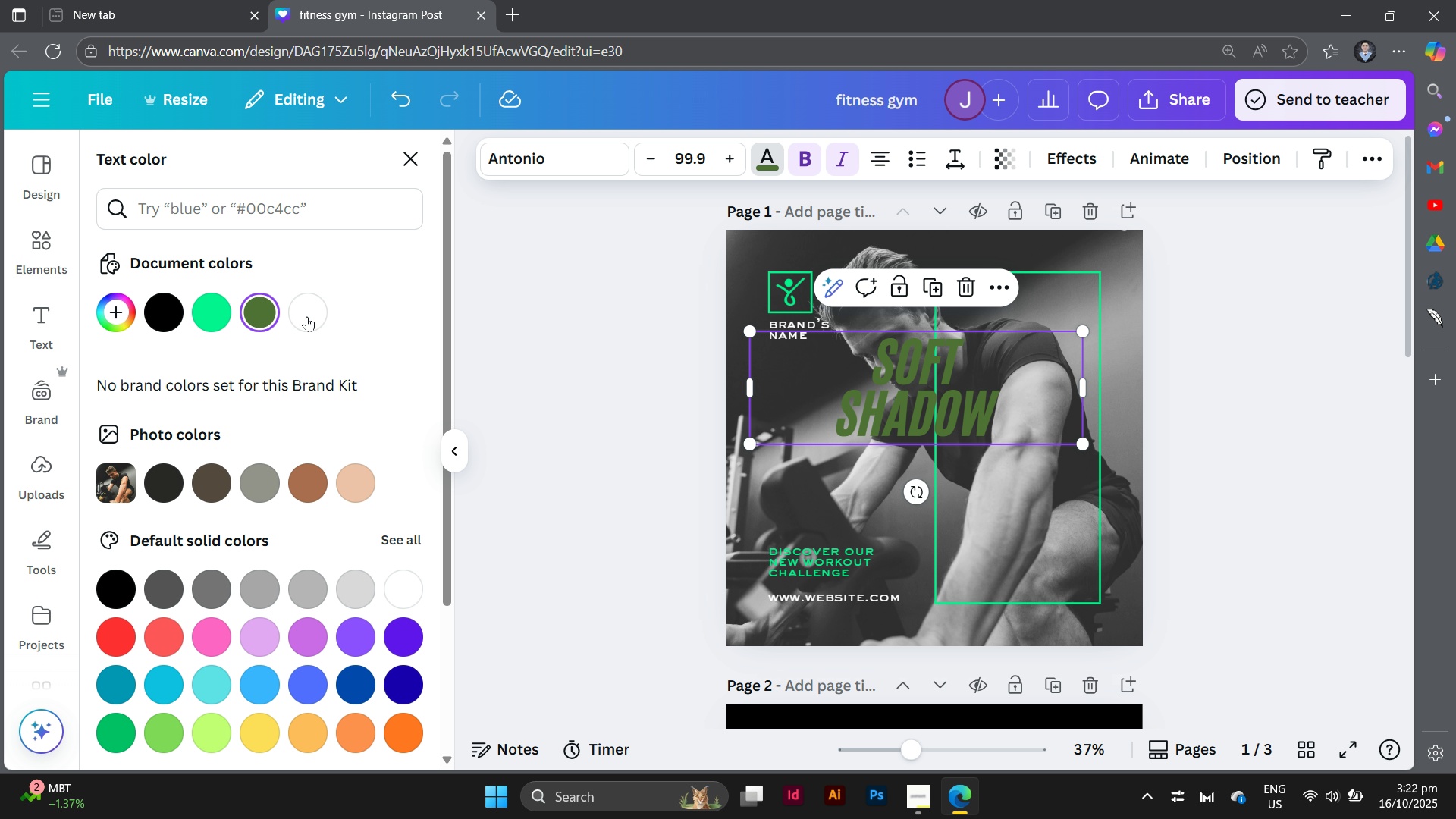 
left_click([307, 316])
 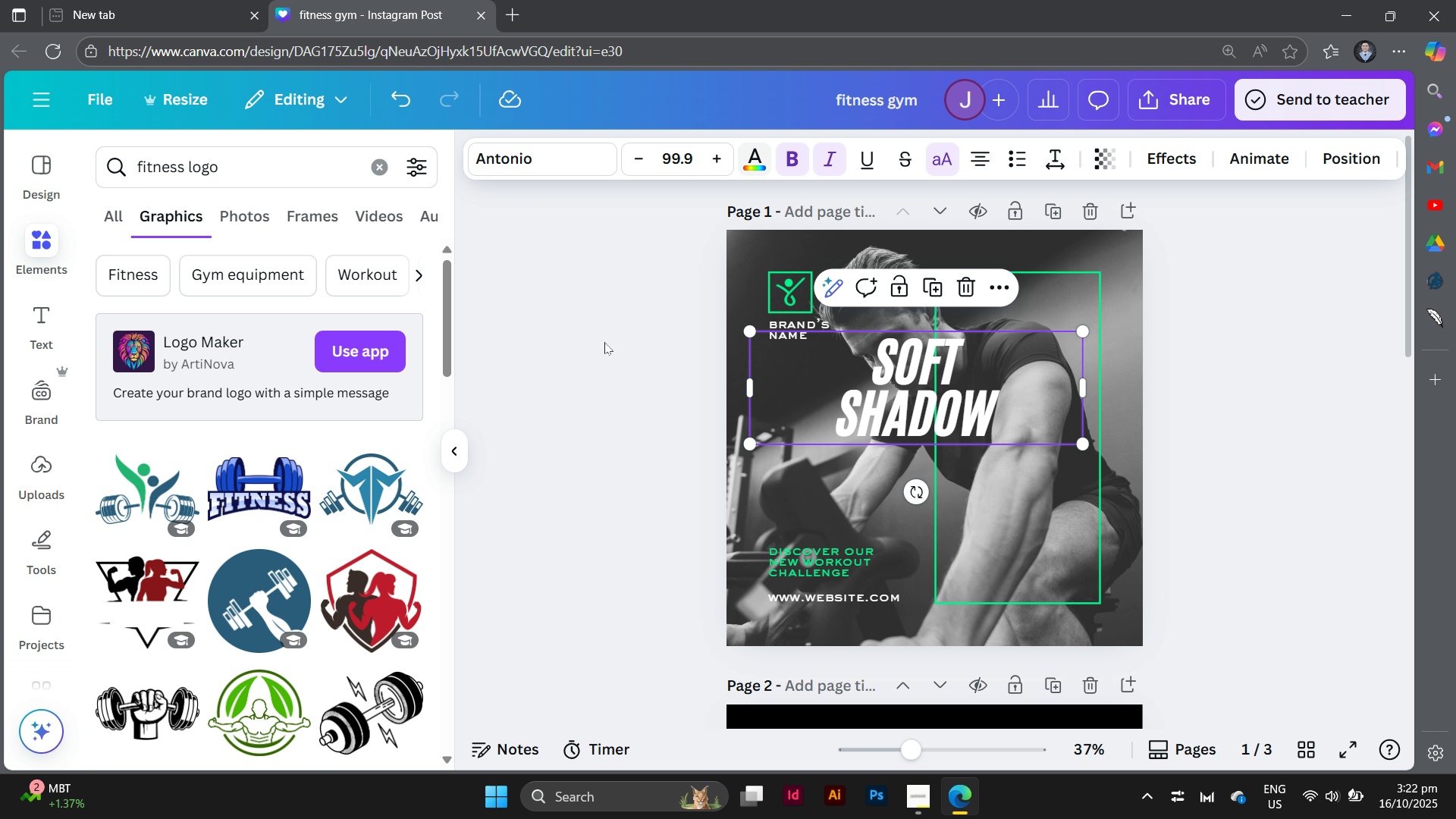 
double_click([604, 342])
 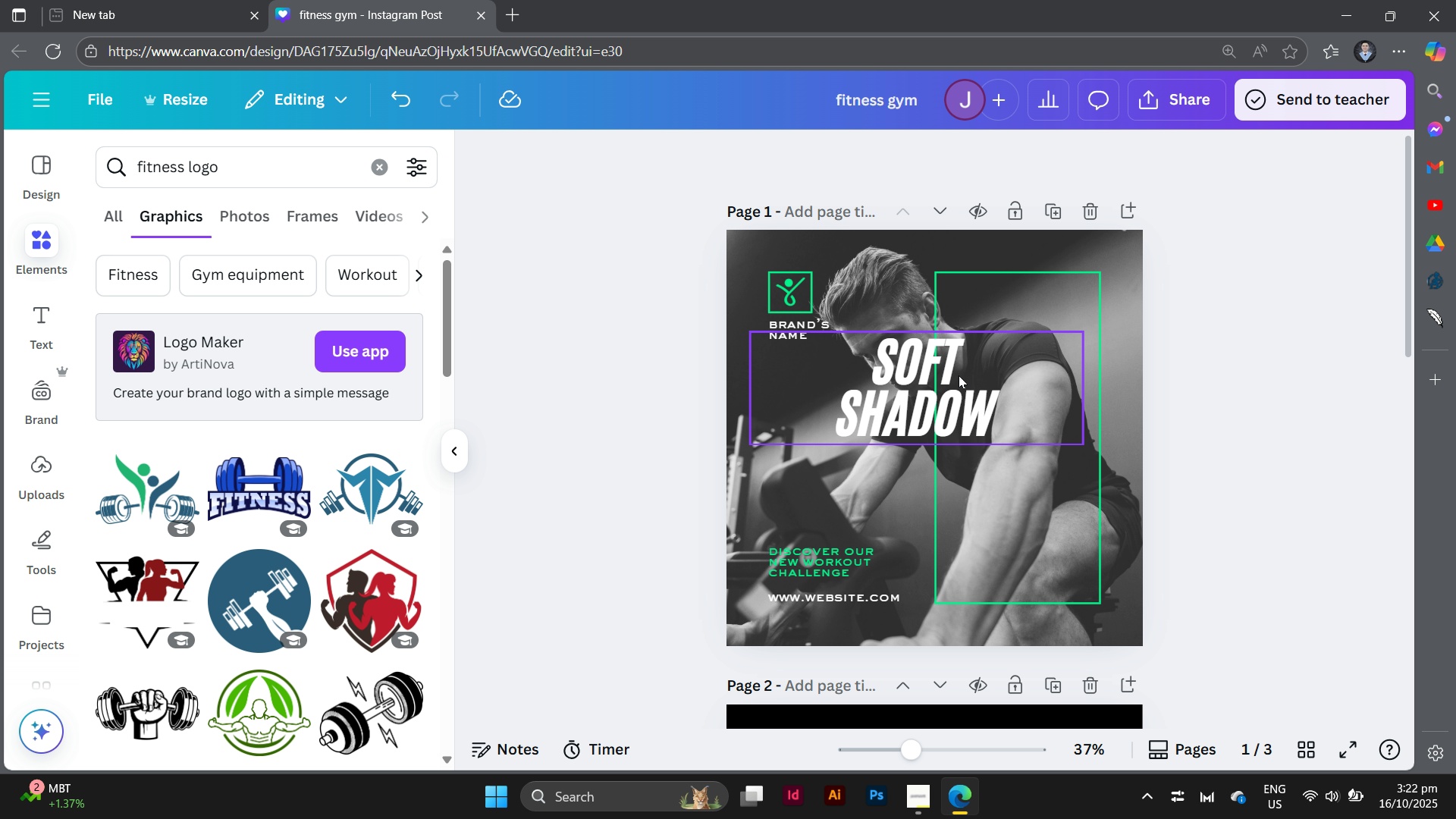 
left_click_drag(start_coordinate=[914, 369], to_coordinate=[999, 399])
 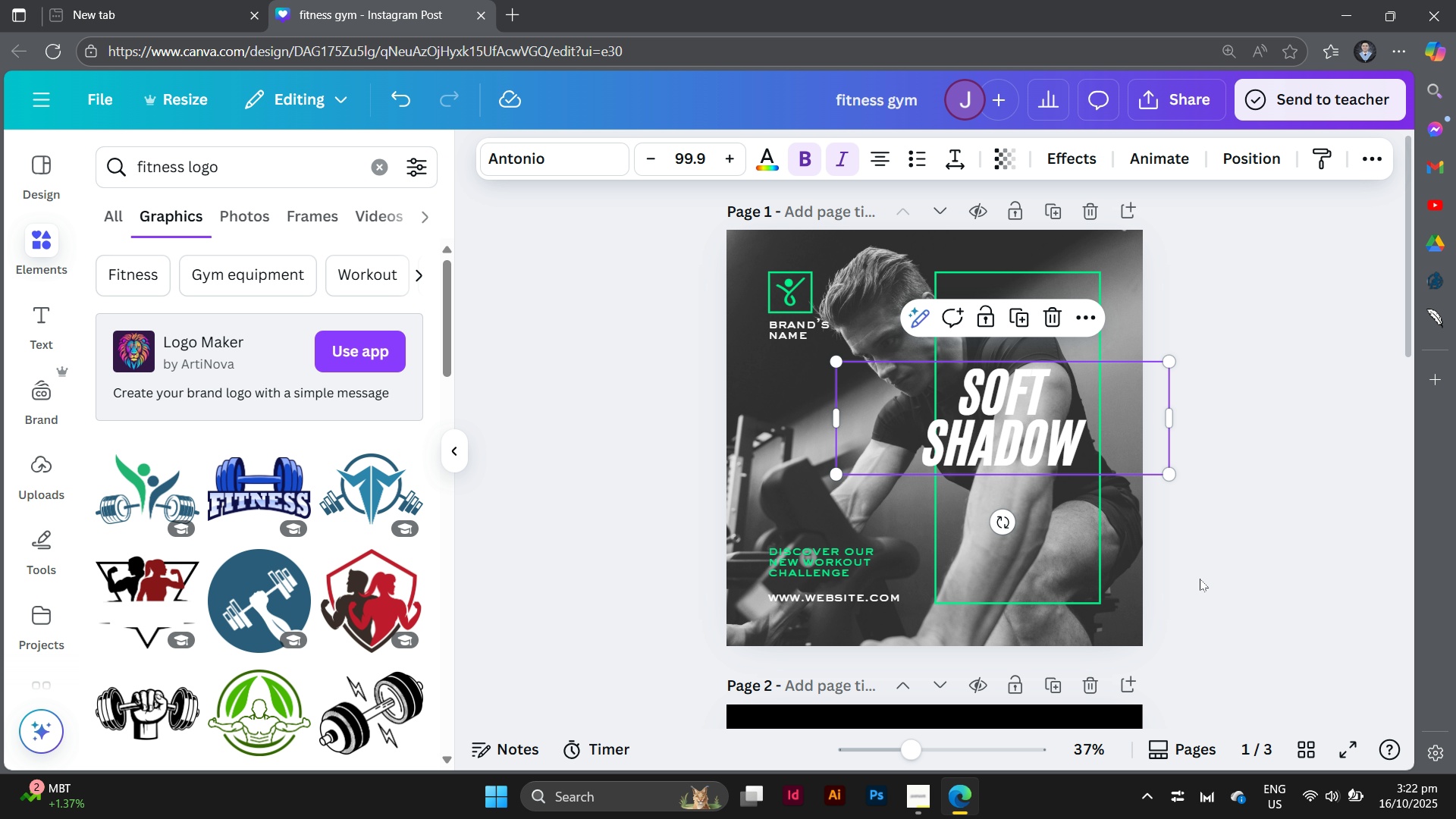 
left_click([1200, 579])
 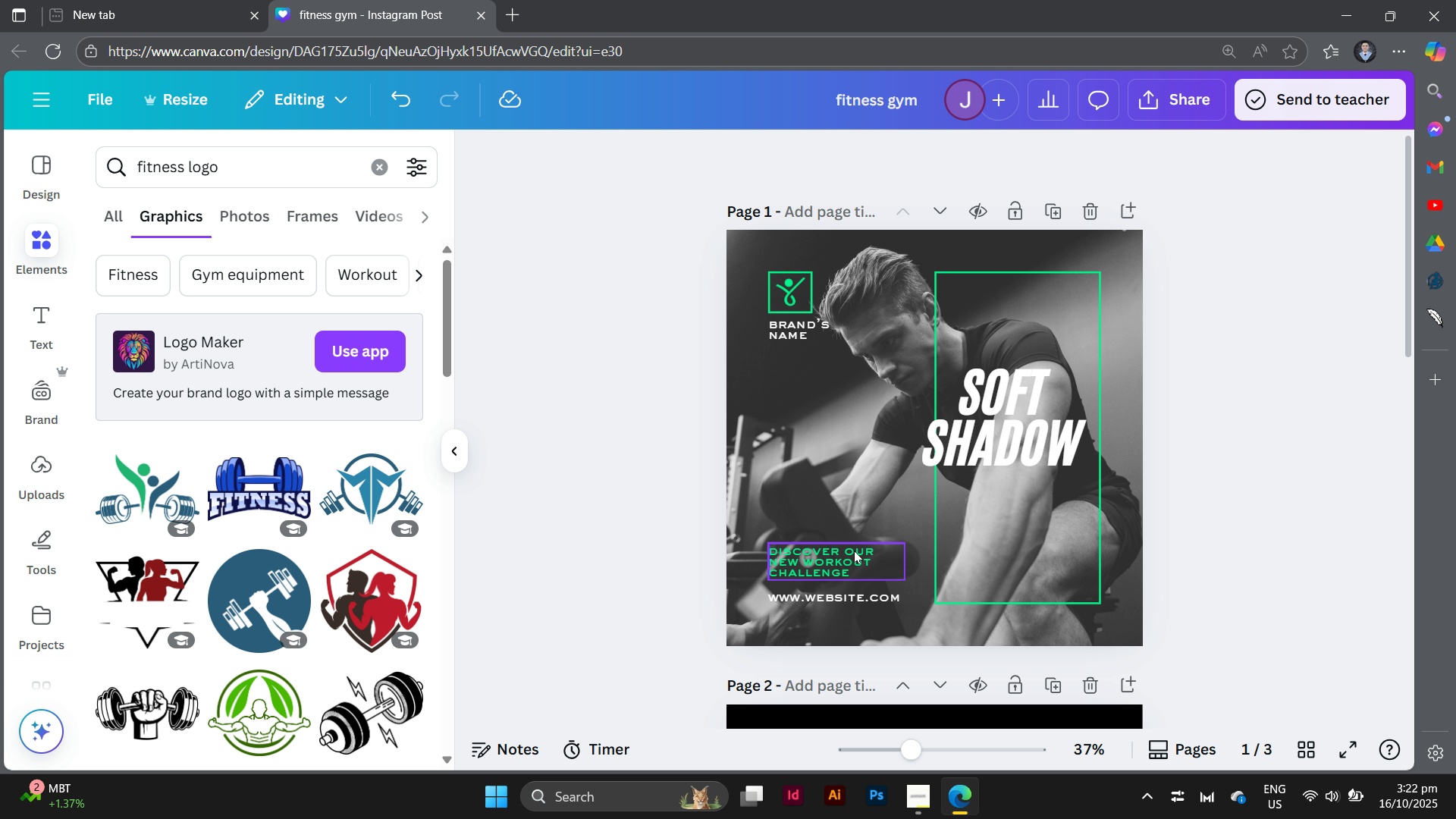 
left_click([861, 553])
 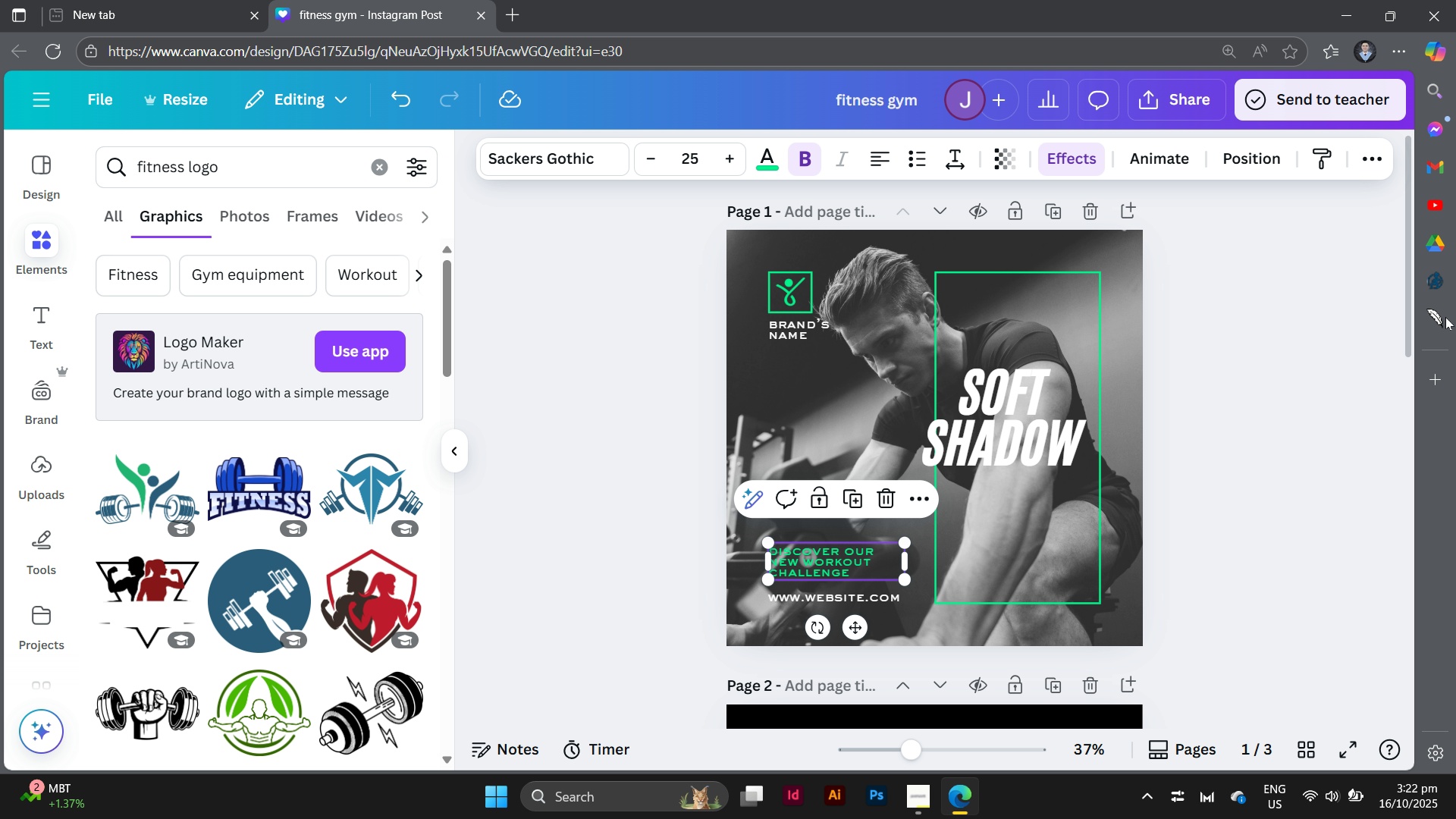 
left_click([1329, 420])
 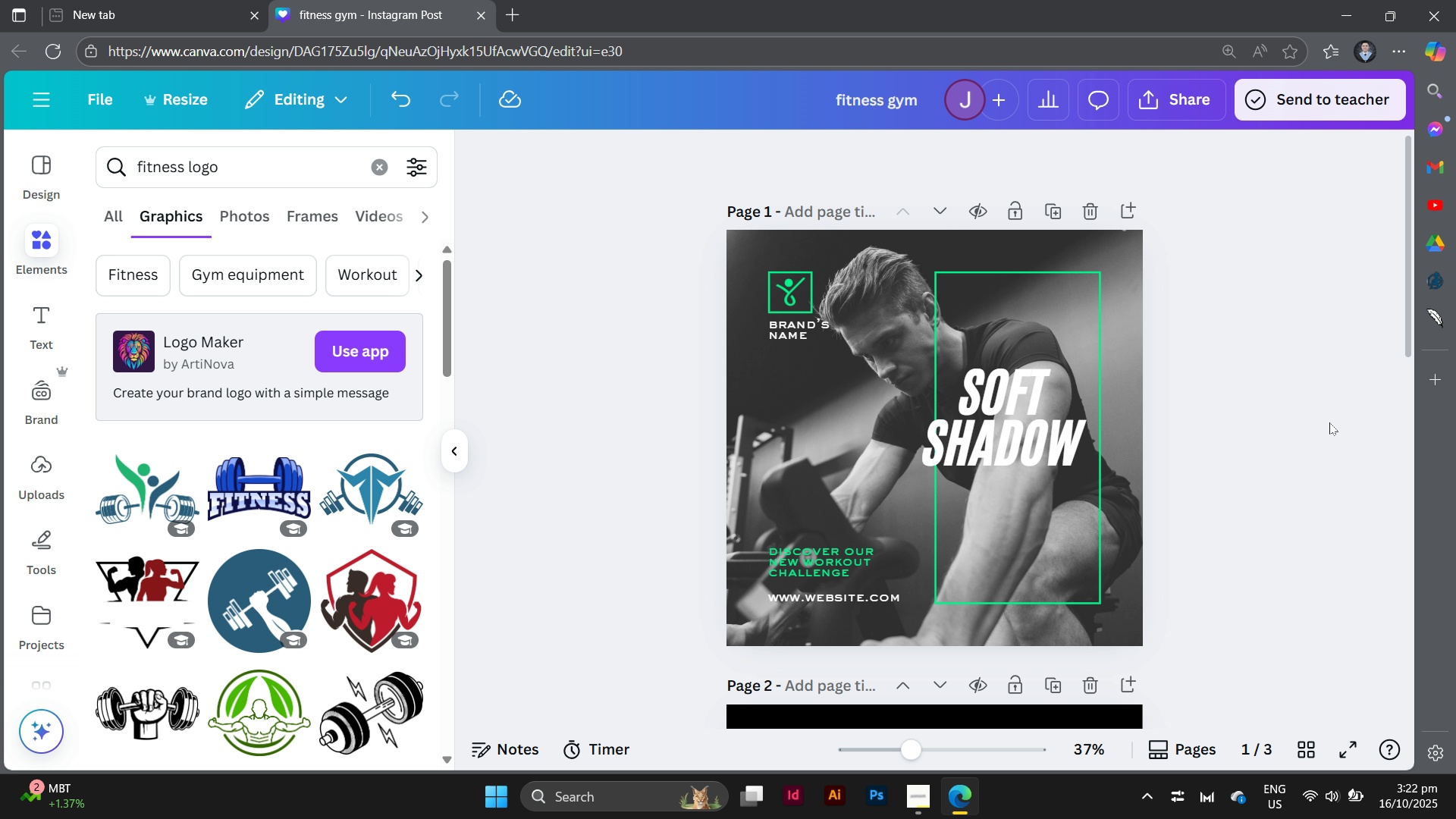 
wait(20.52)
 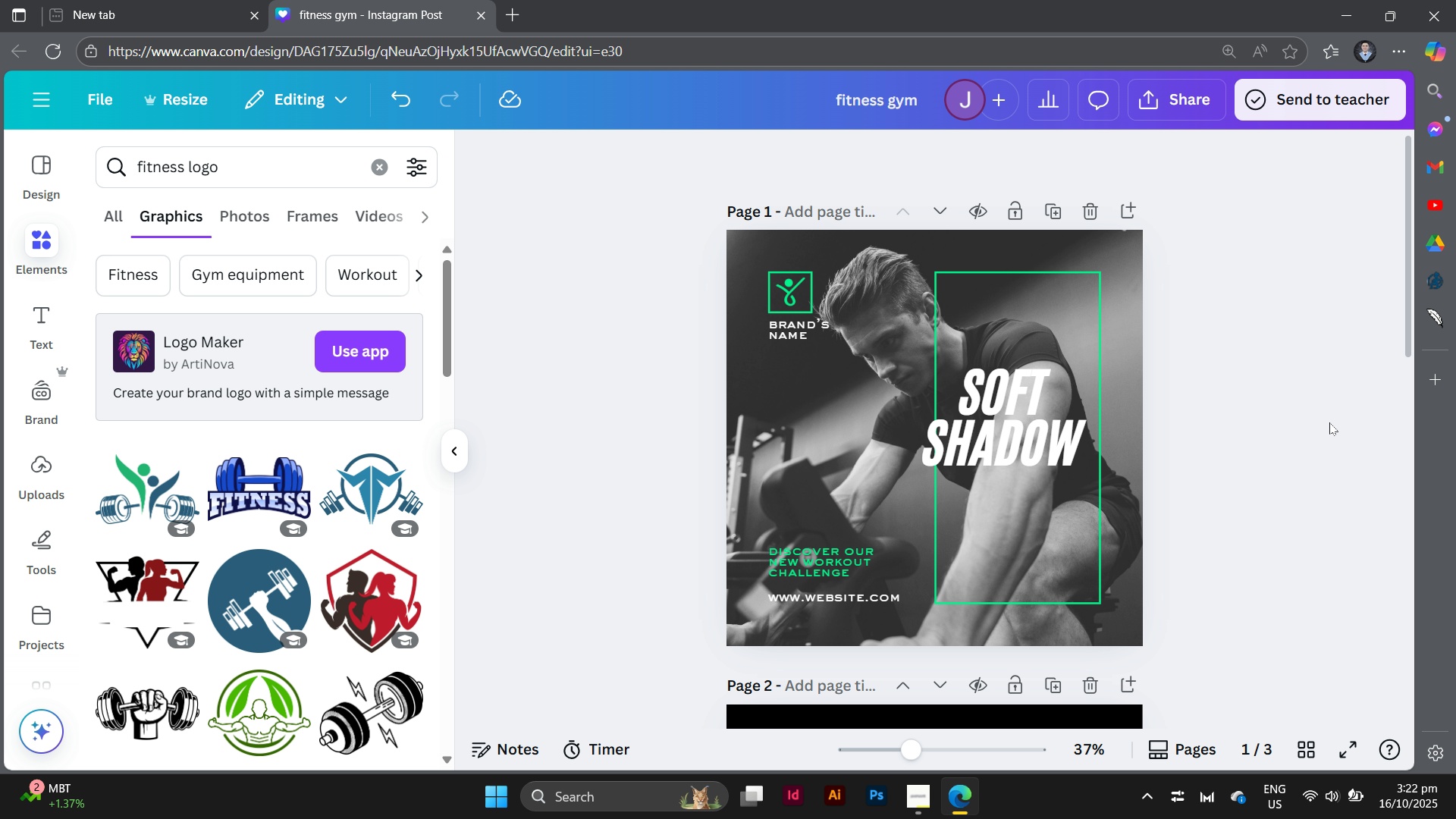 
left_click([905, 802])